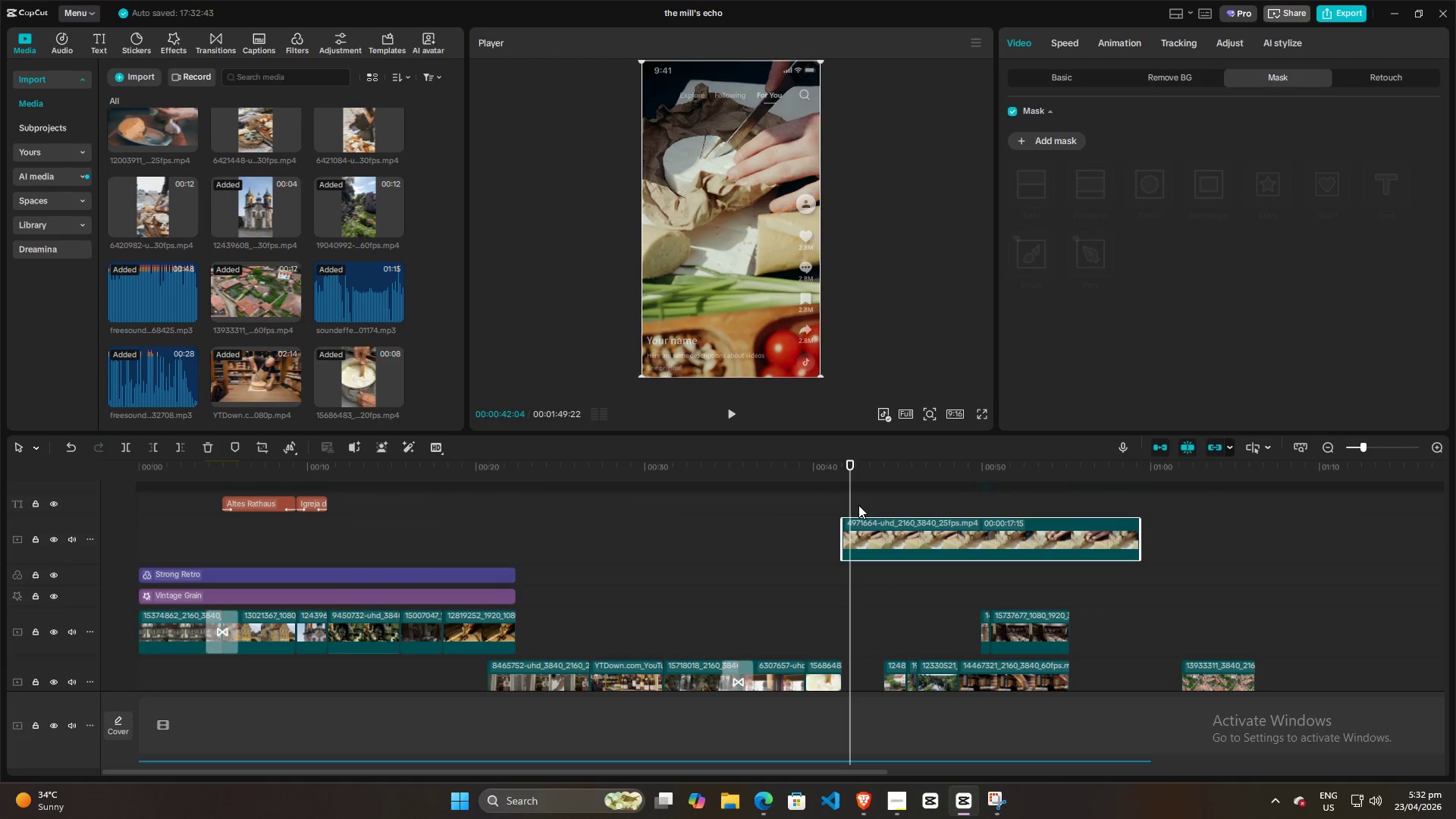 
left_click_drag(start_coordinate=[847, 495], to_coordinate=[883, 495])
 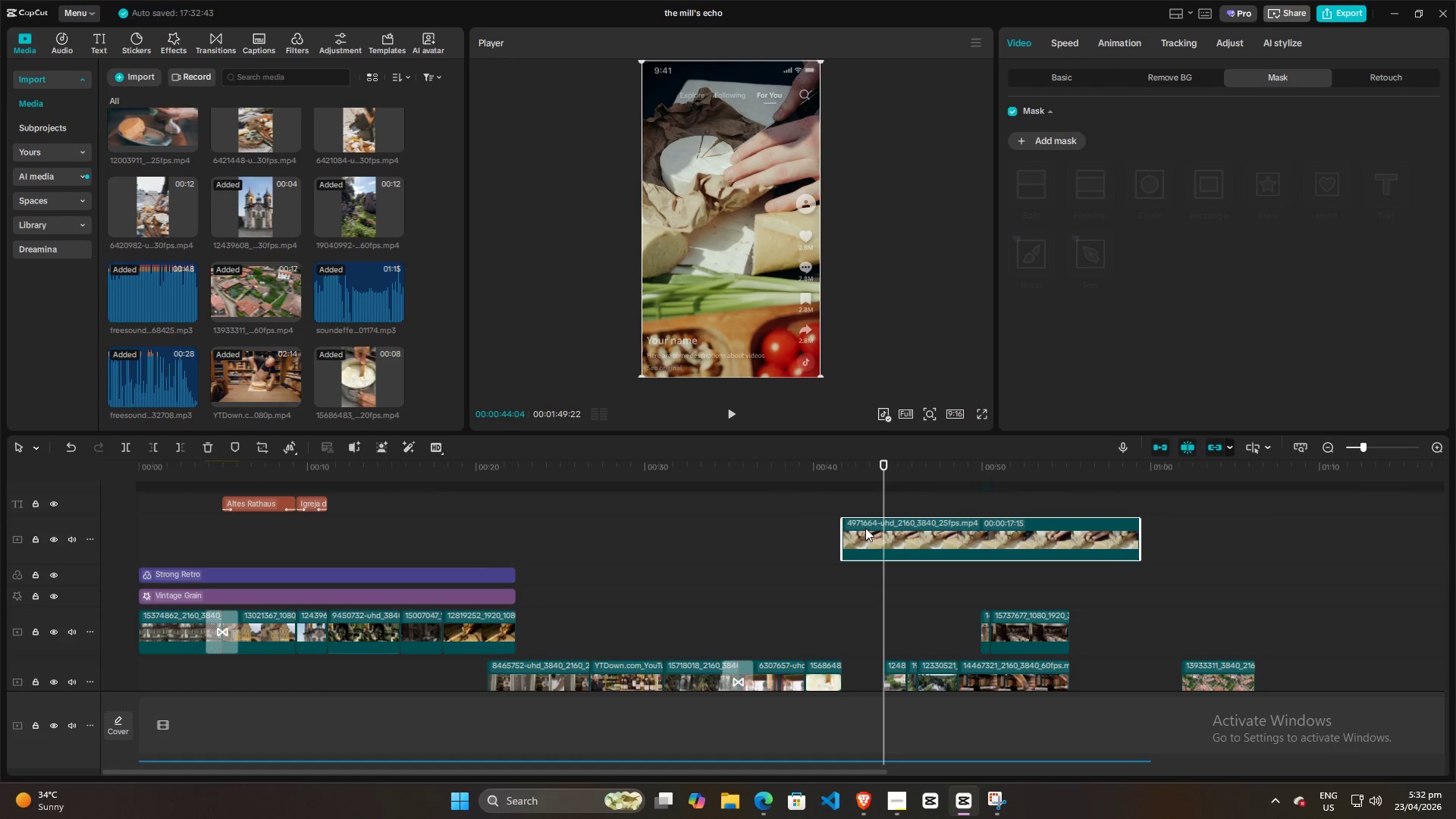 
left_click([865, 529])
 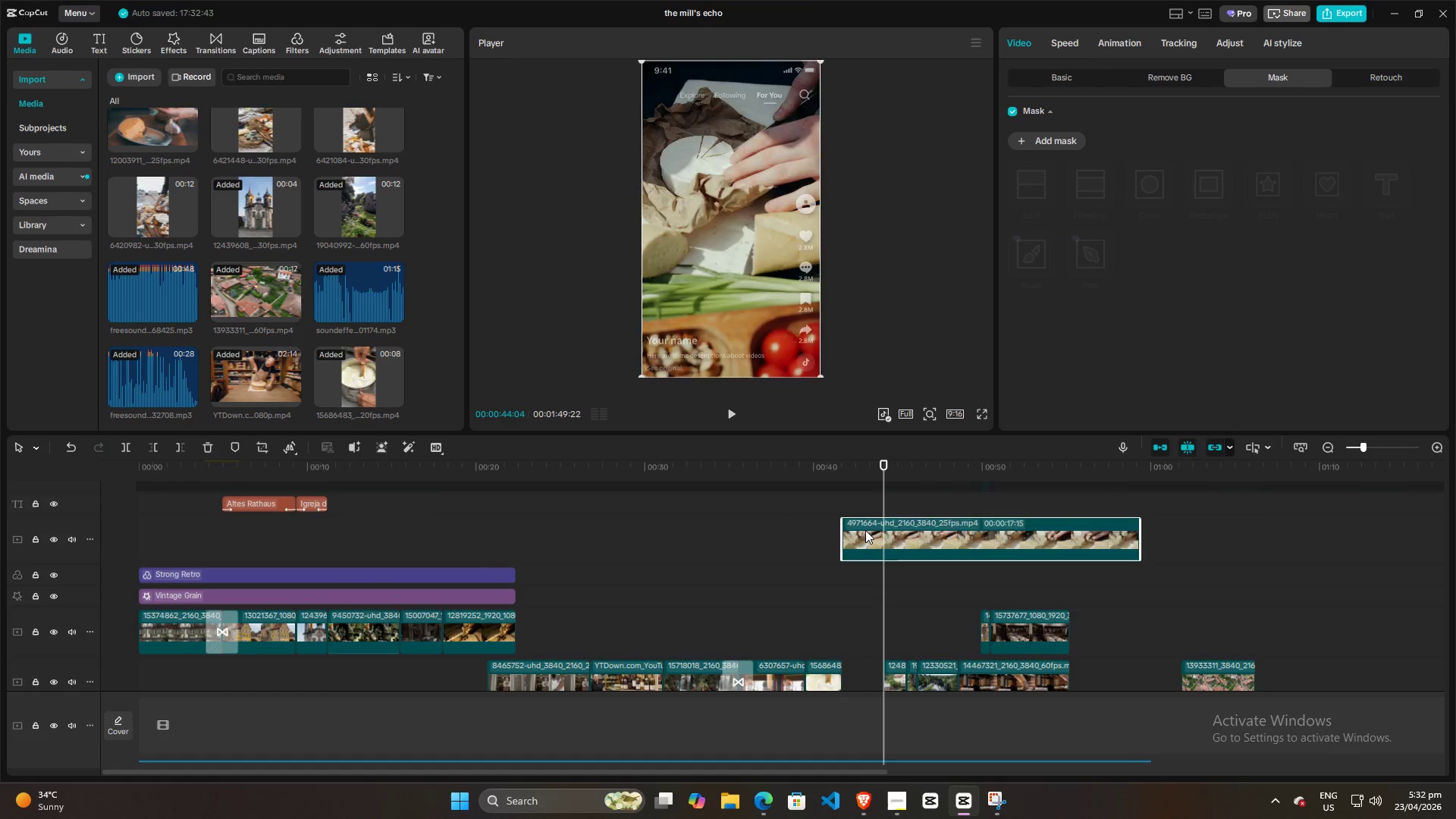 
key(W)
 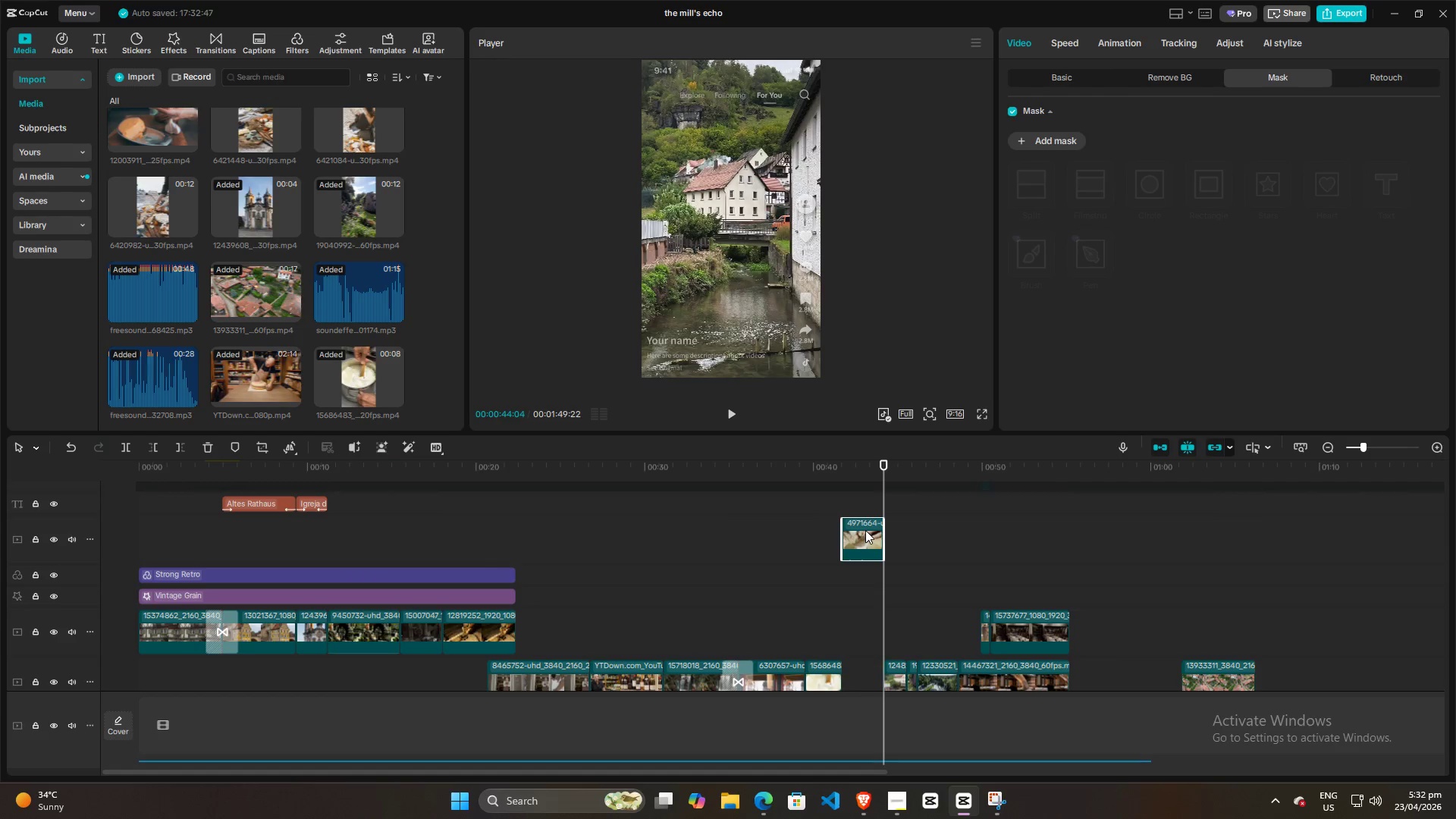 
left_click_drag(start_coordinate=[865, 530], to_coordinate=[866, 667])
 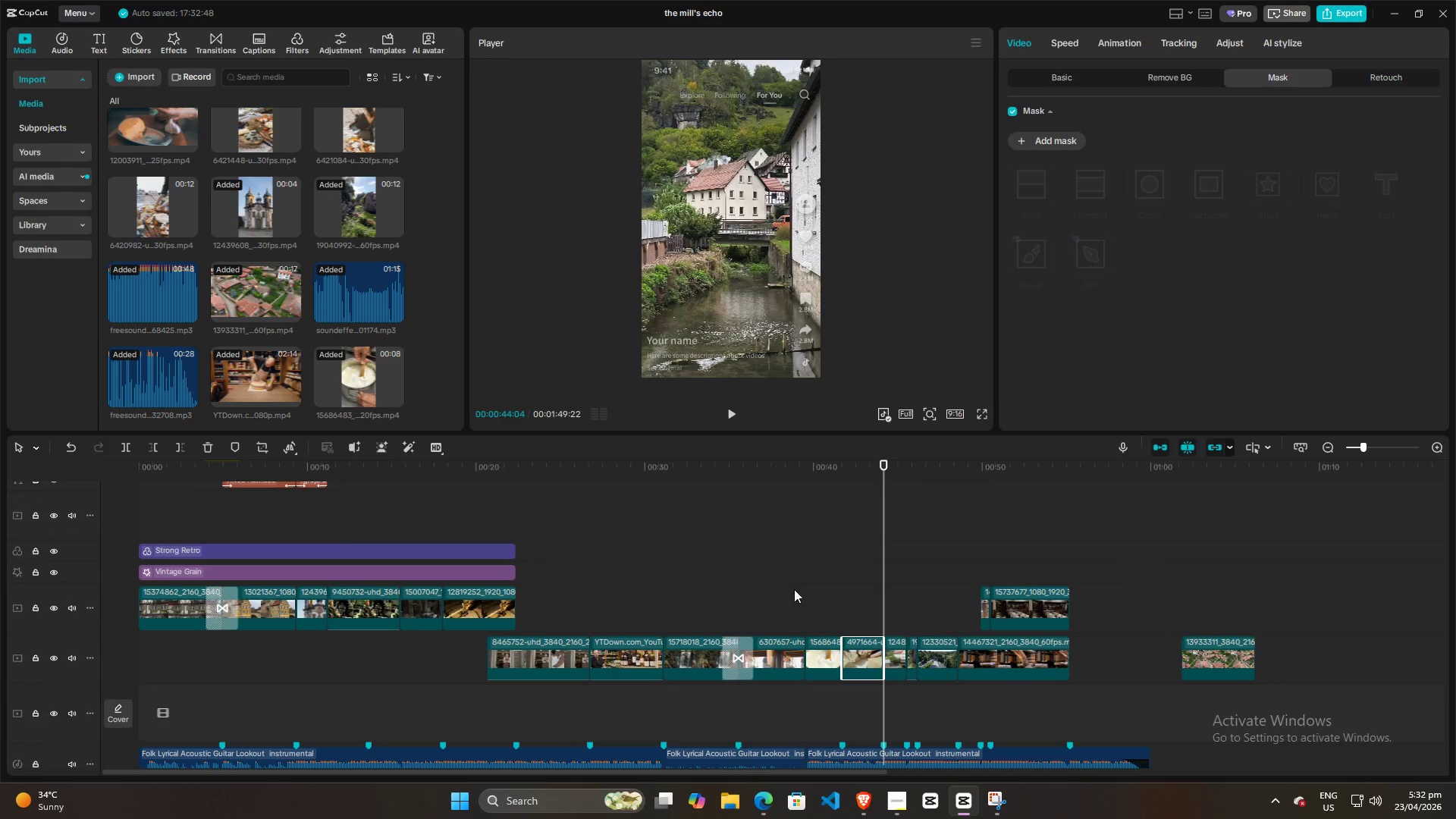 
left_click([778, 596])
 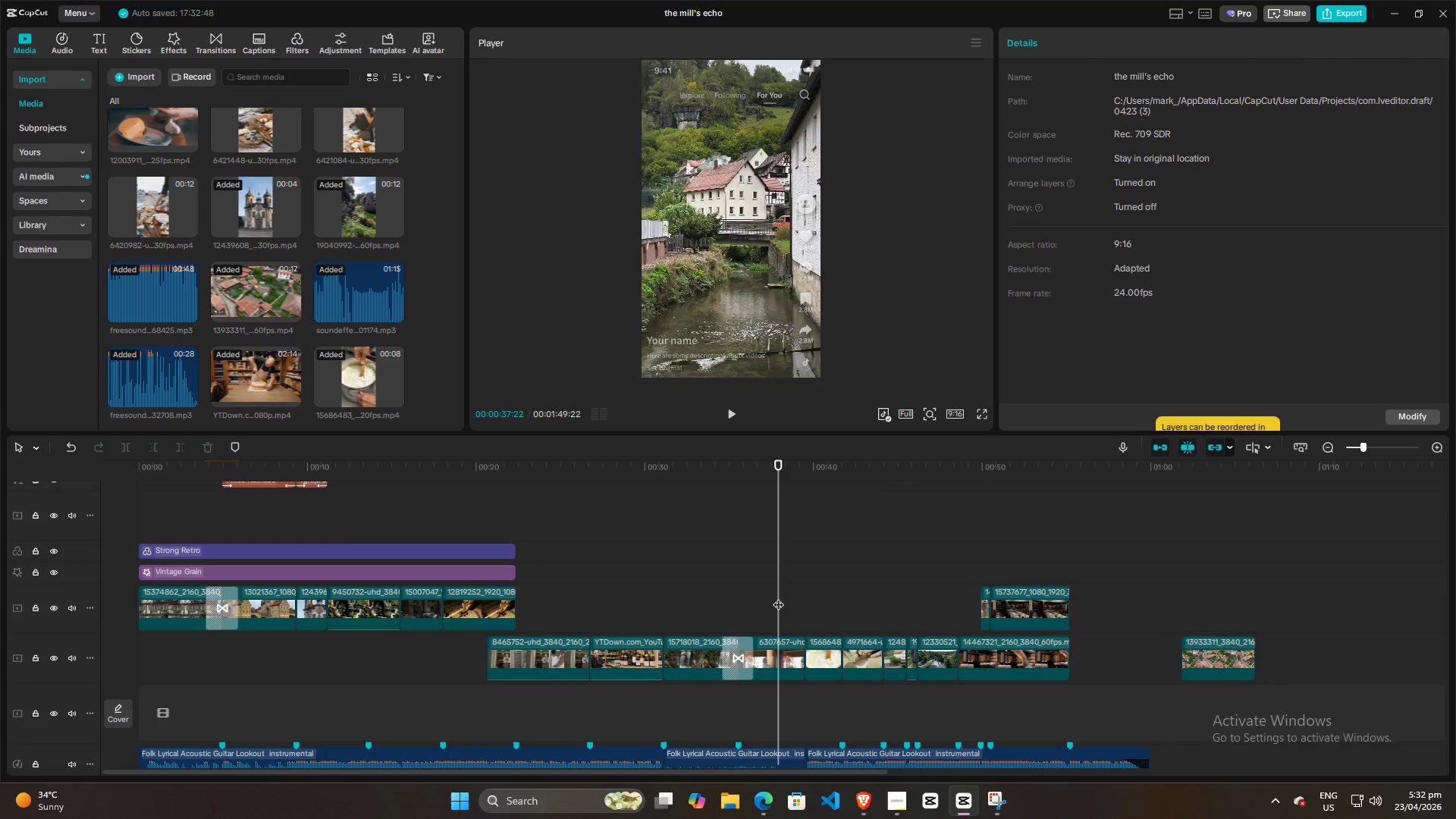 
key(Space)
 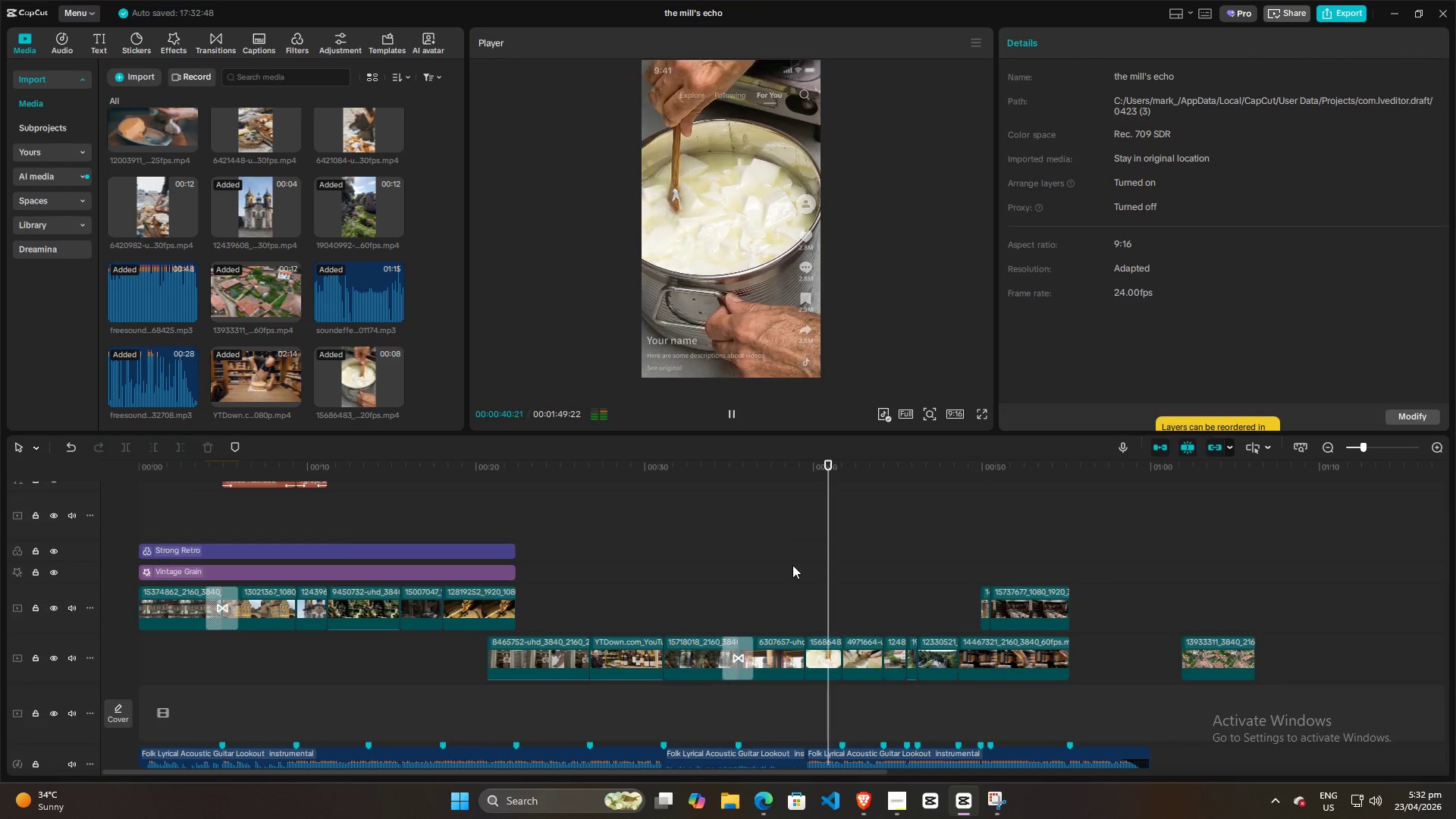 
scroll: coordinate [798, 553], scroll_direction: down, amount: 2.0
 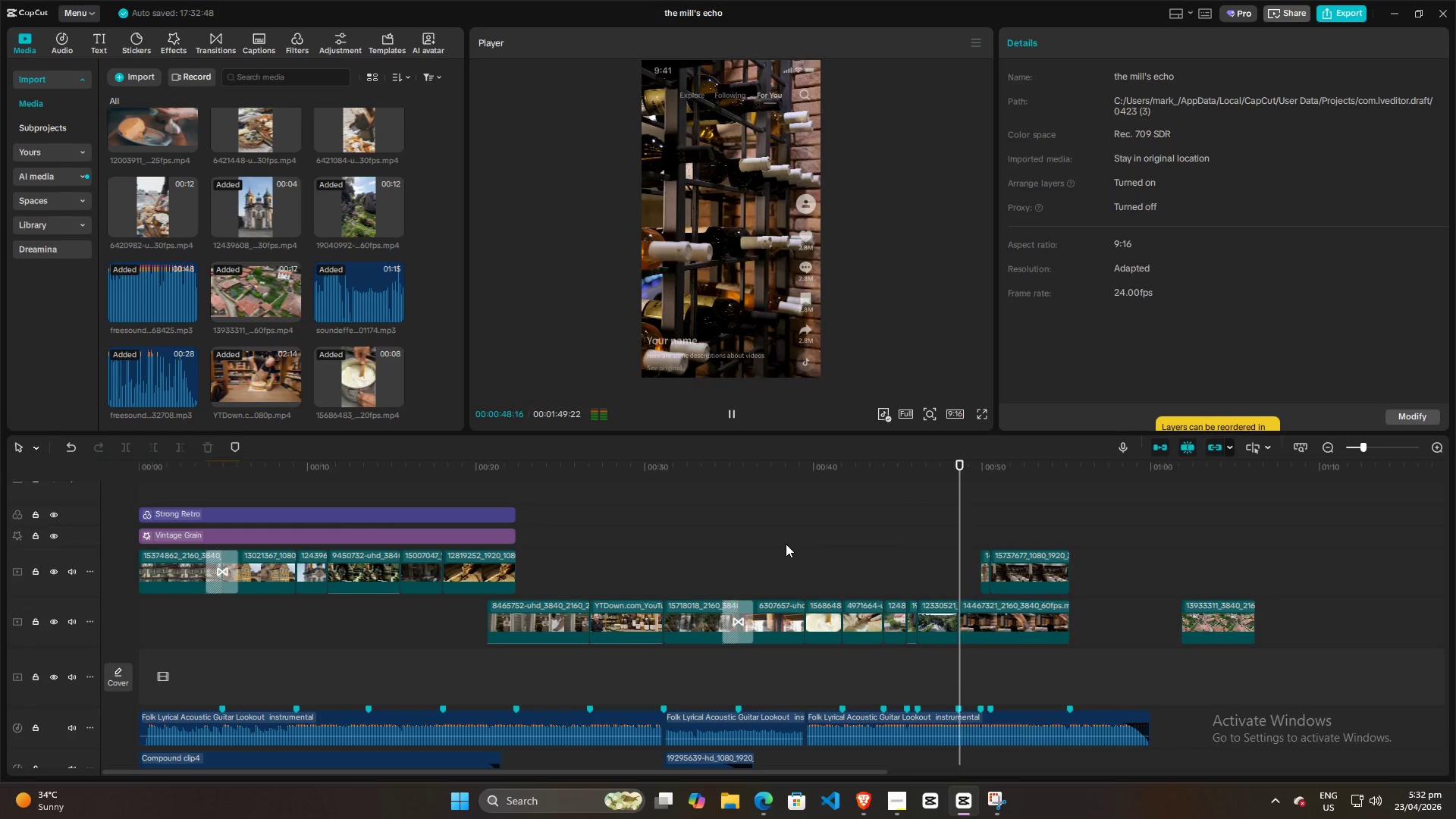 
wait(11.23)
 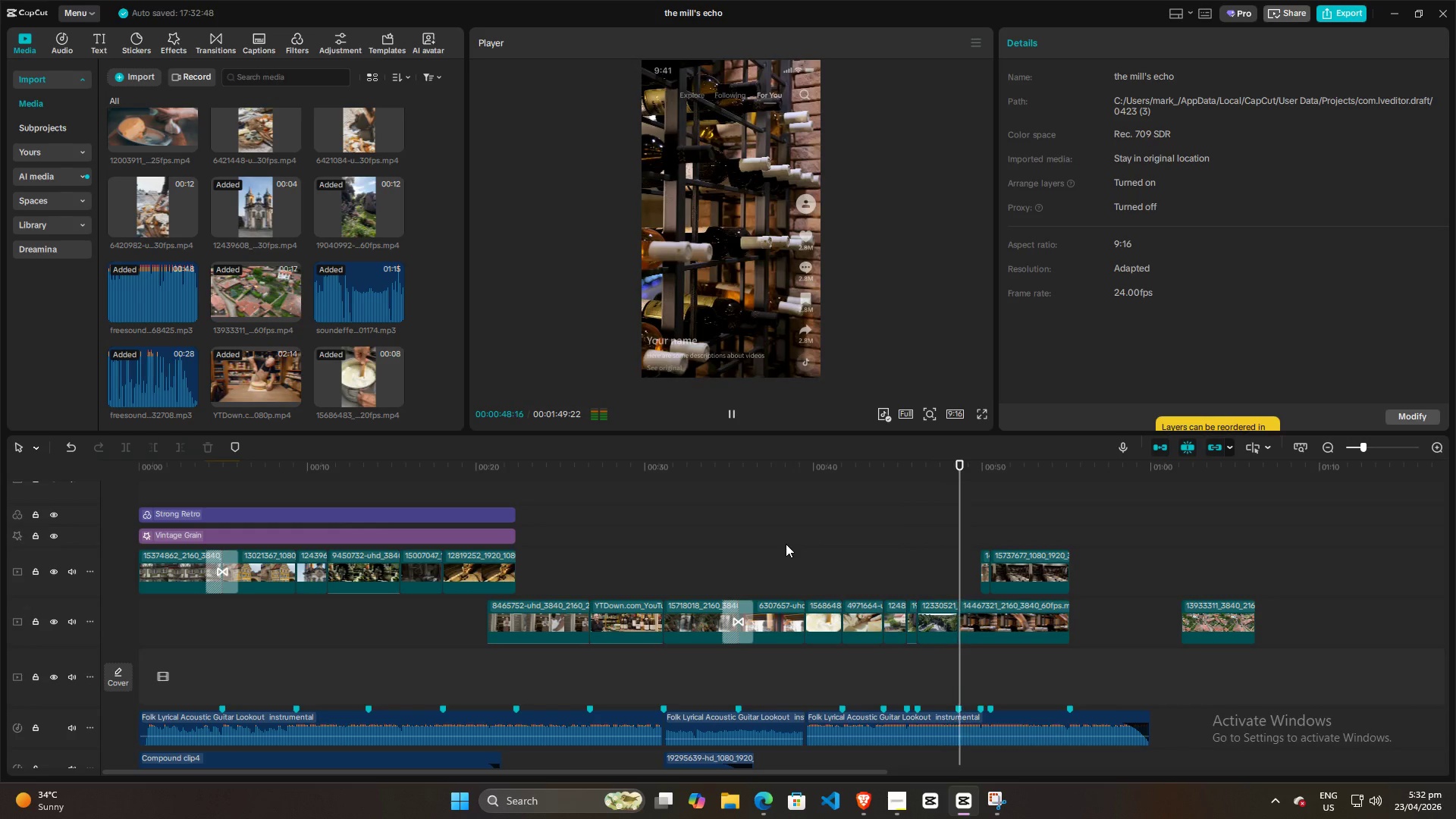 
left_click([963, 548])
 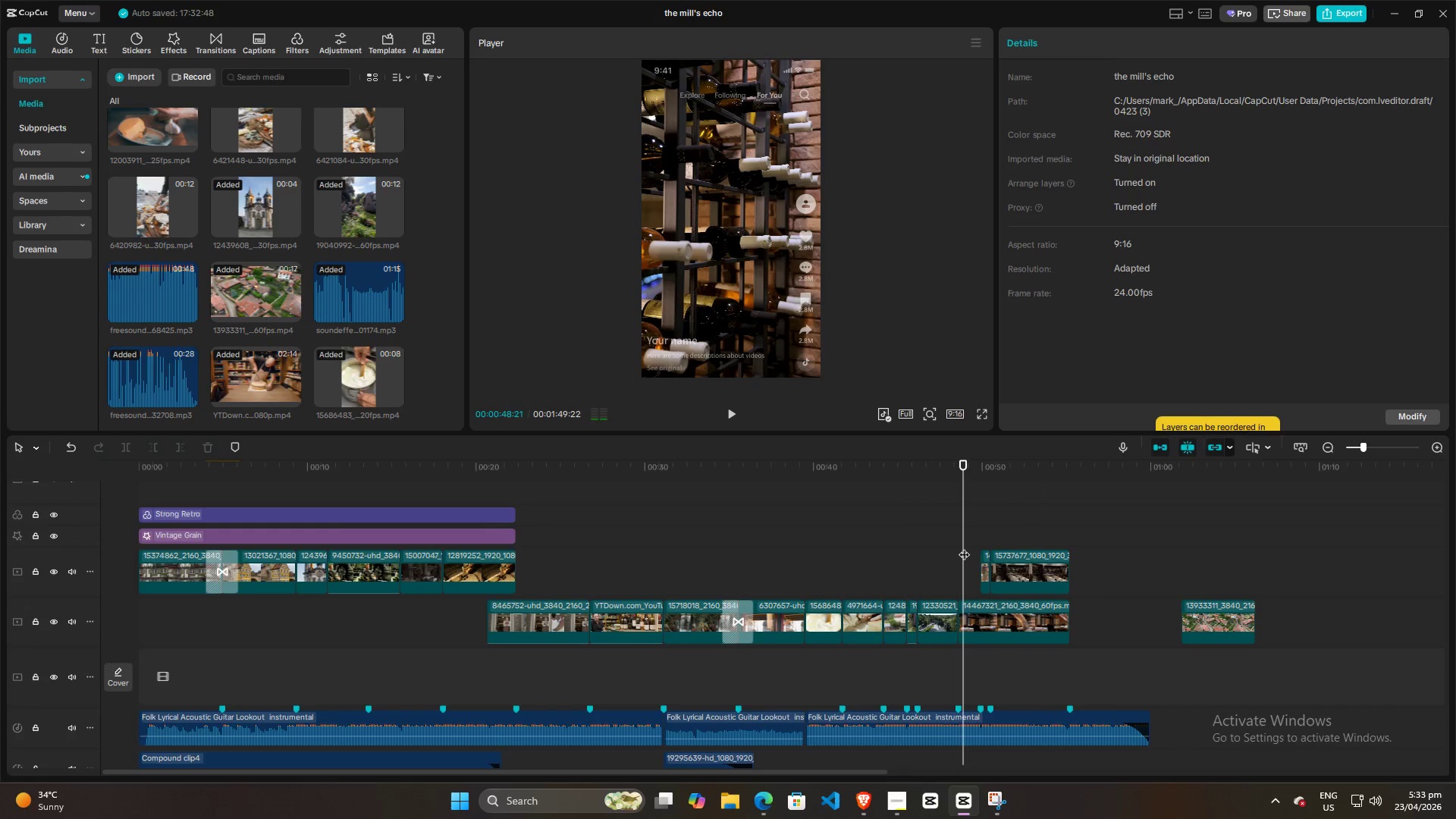 
key(Space)
 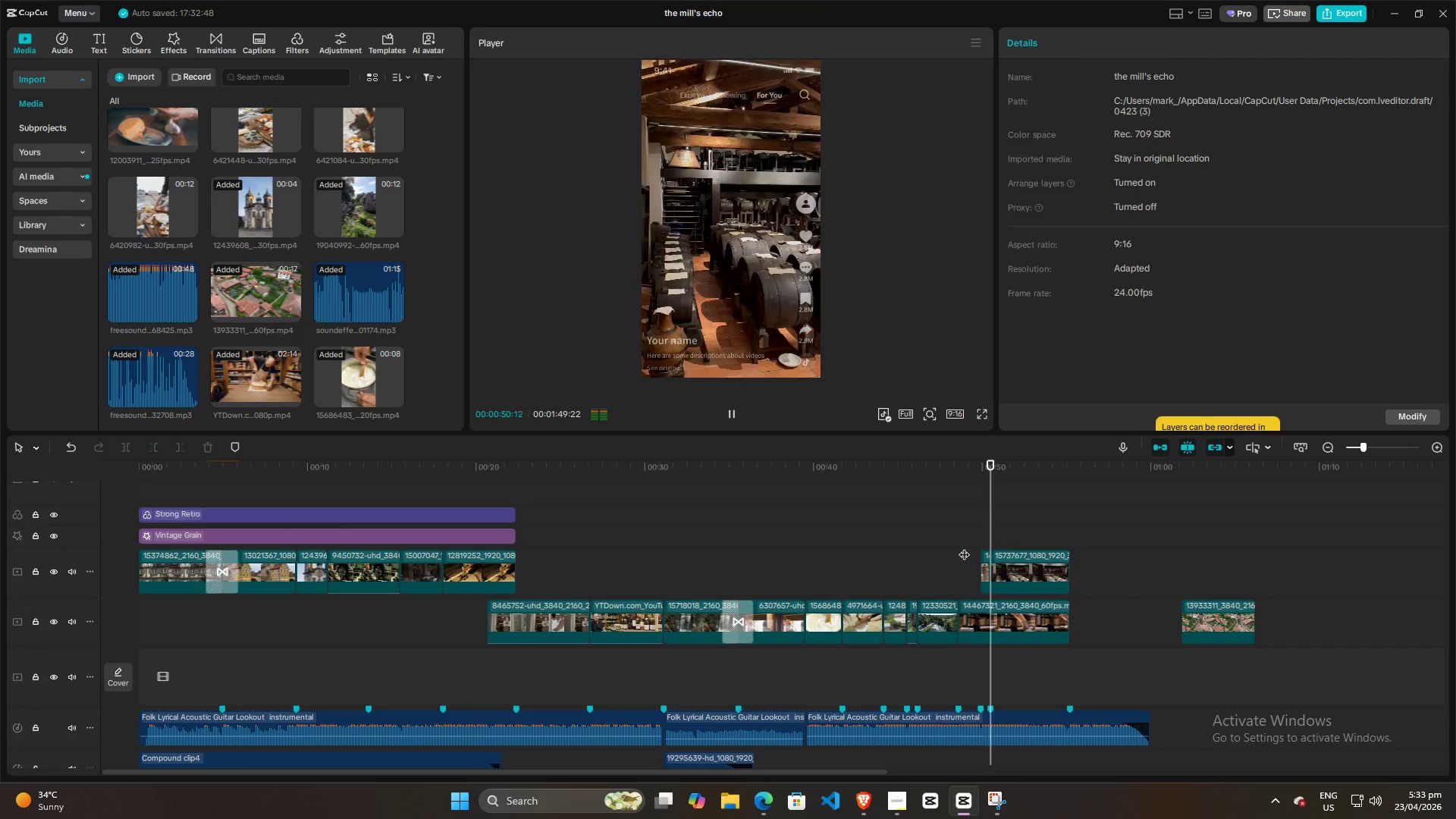 
key(Space)
 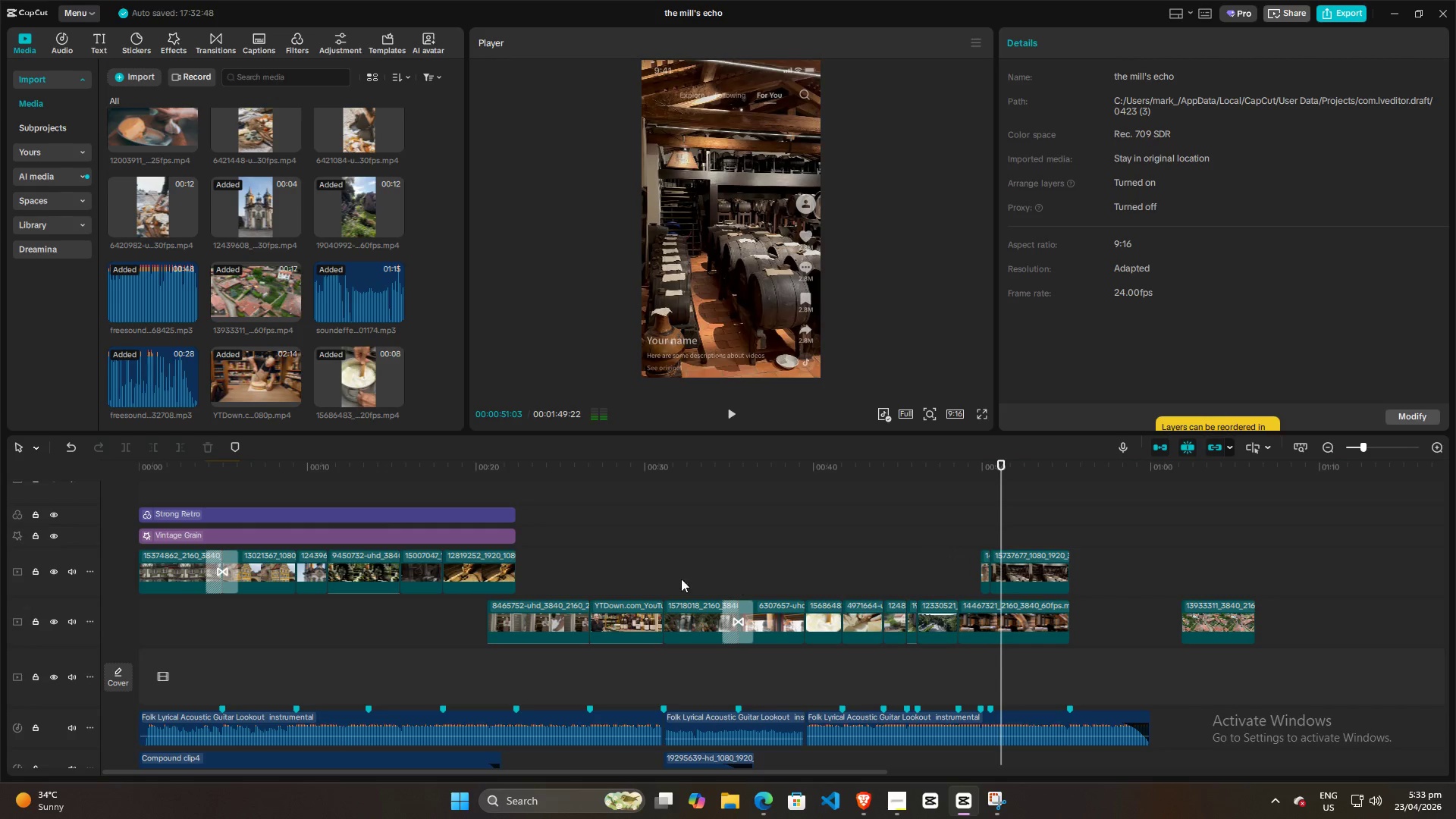 
left_click([635, 566])
 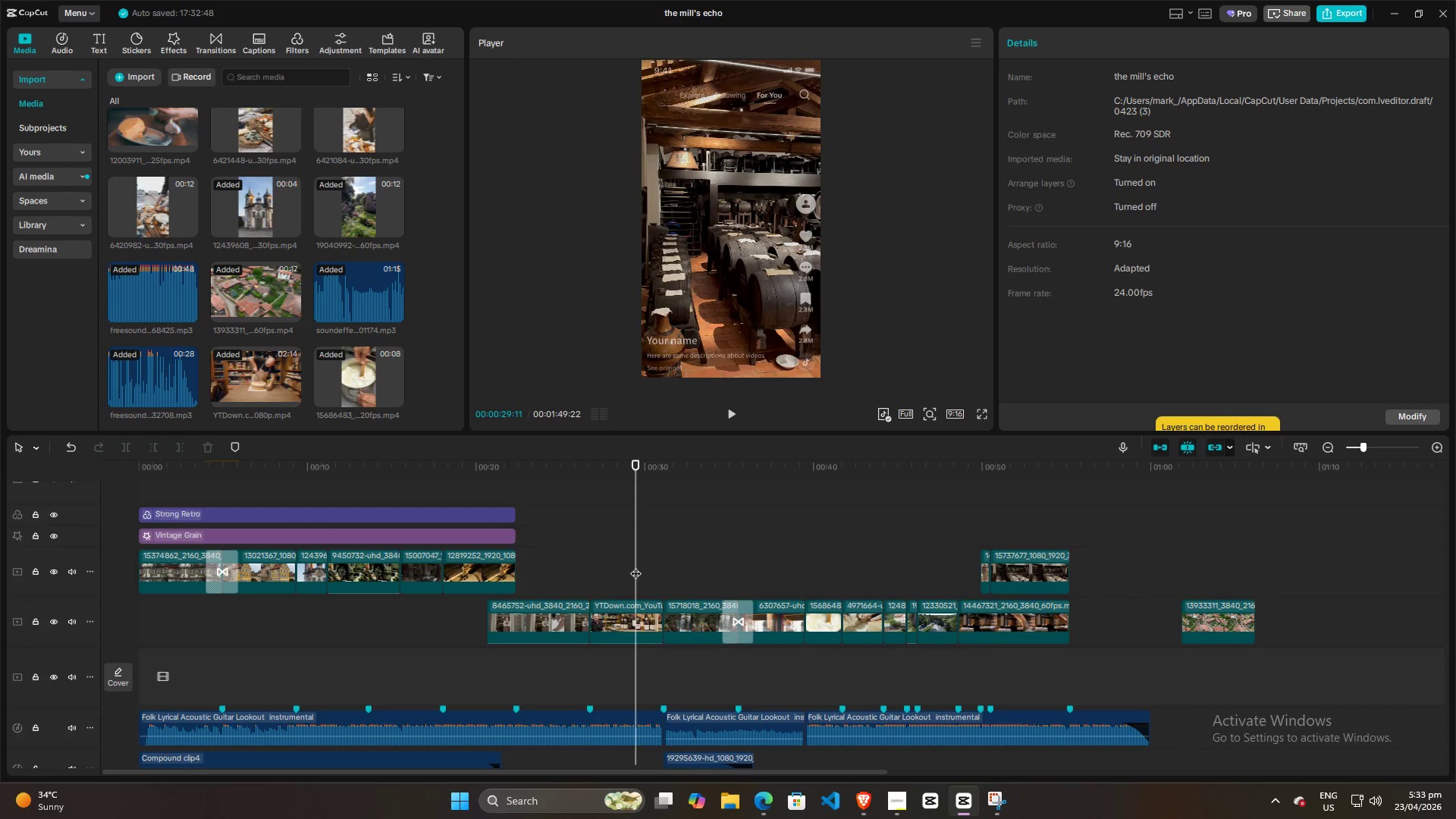 
key(Space)
 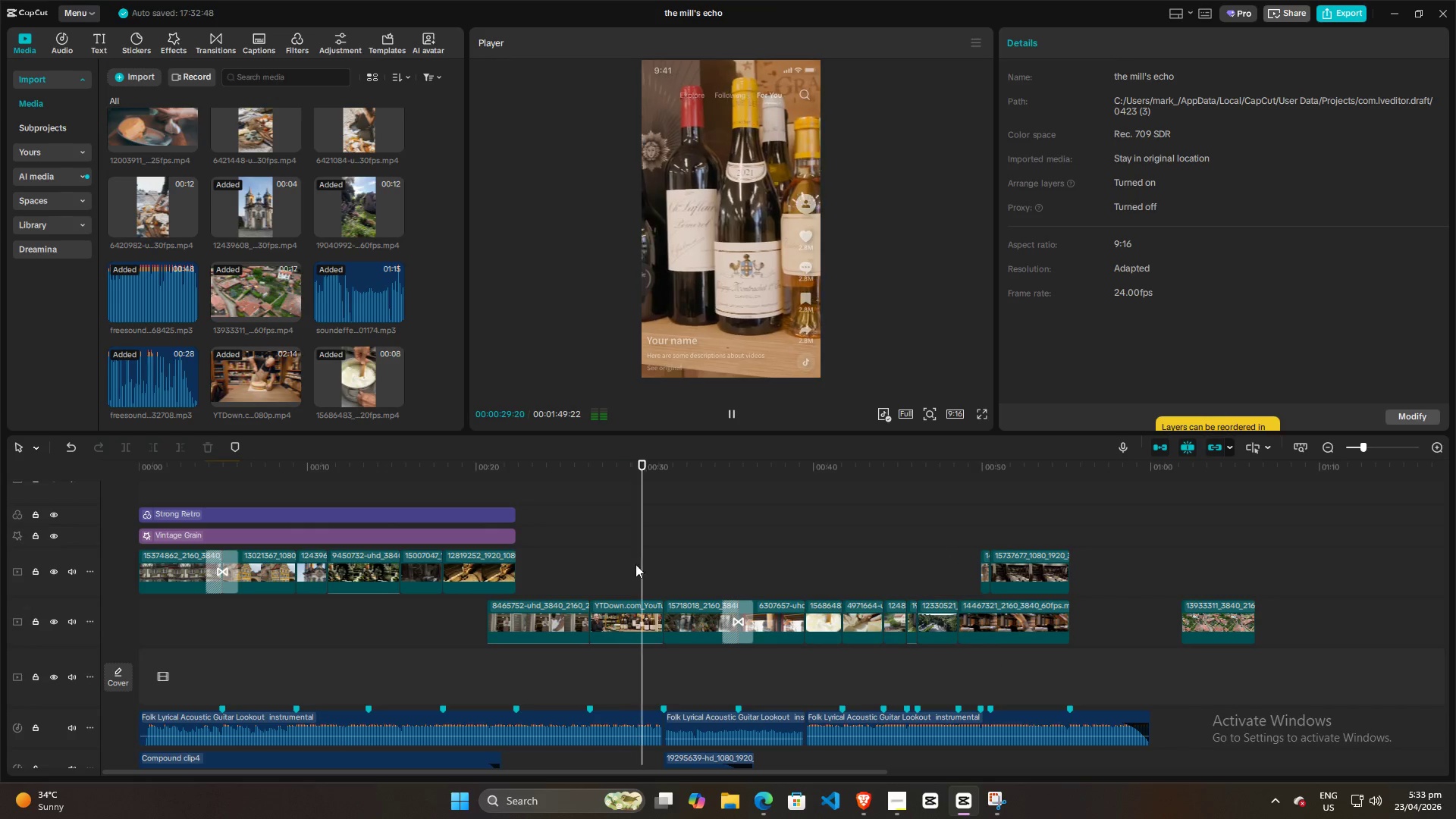 
key(Space)
 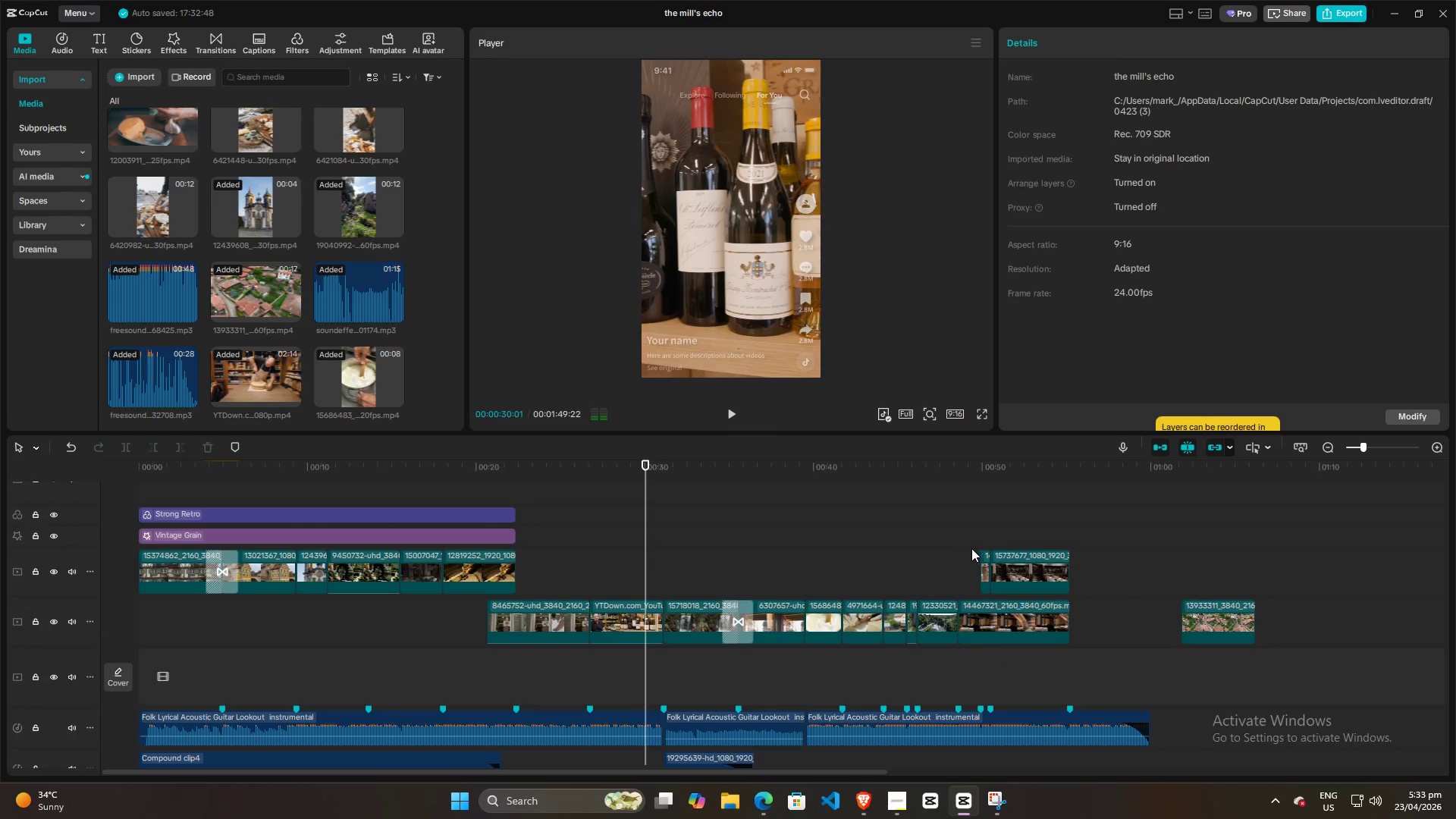 
key(Space)
 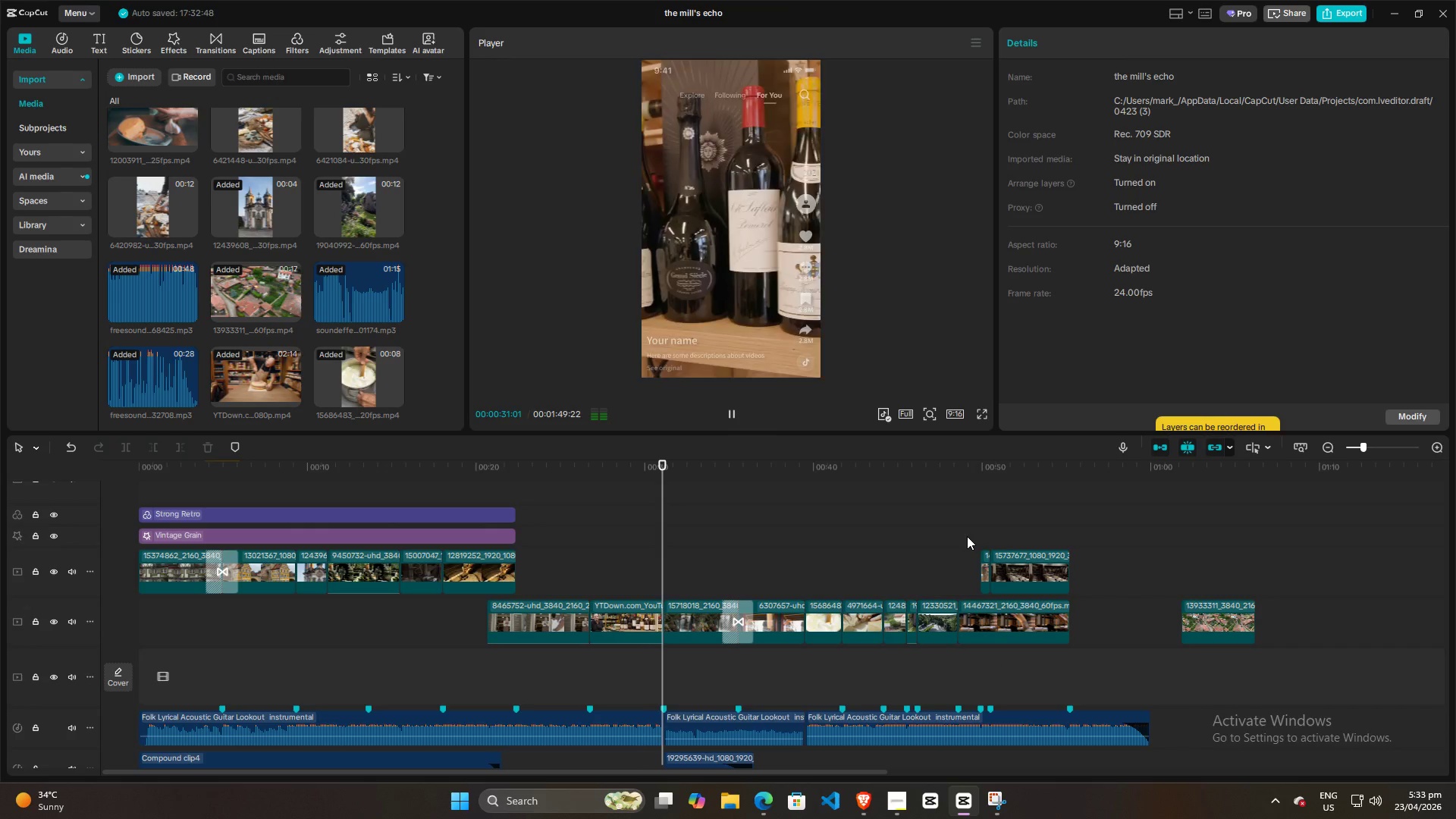 
left_click([967, 536])
 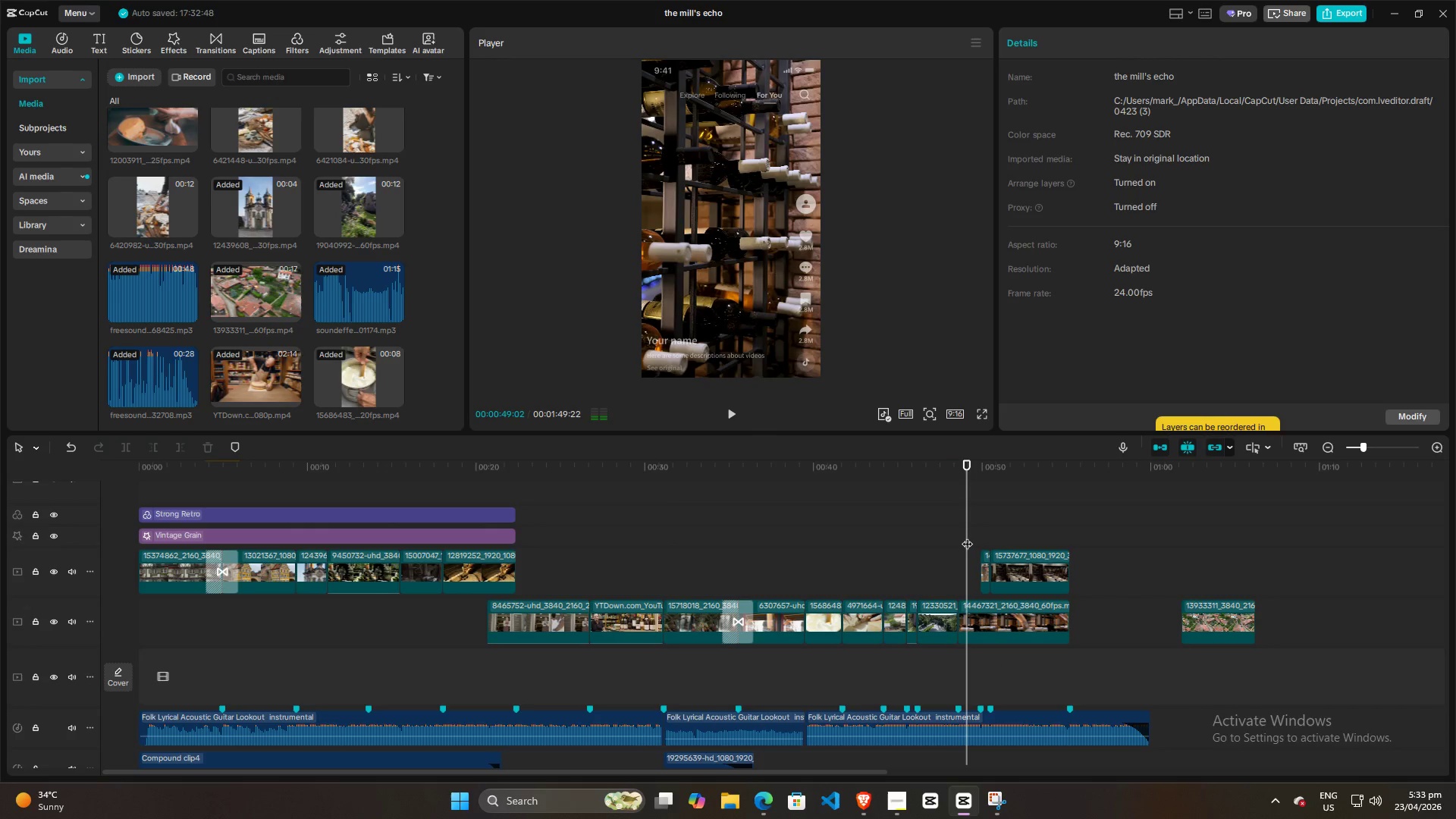 
key(Space)
 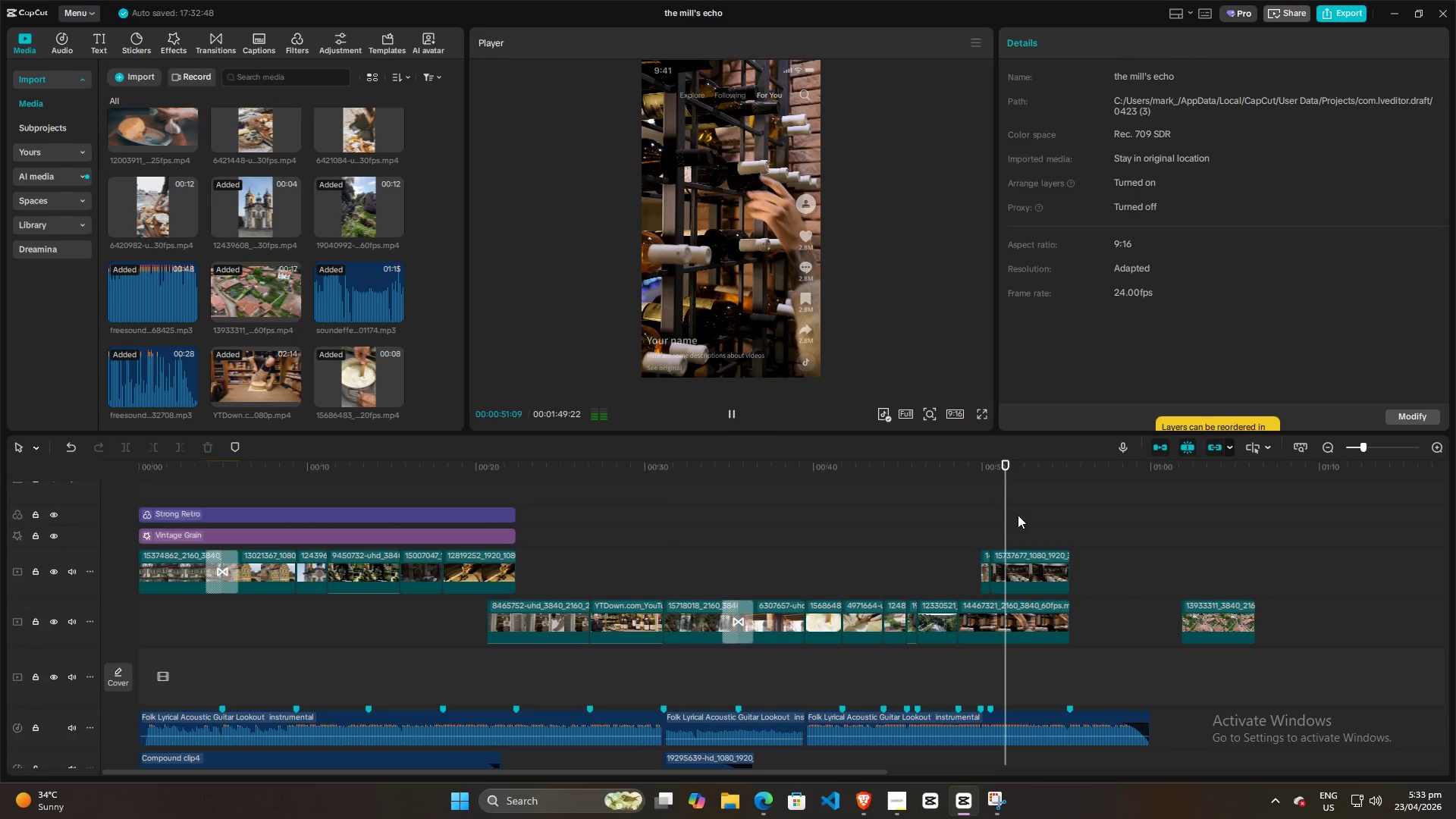 
double_click([1038, 510])
 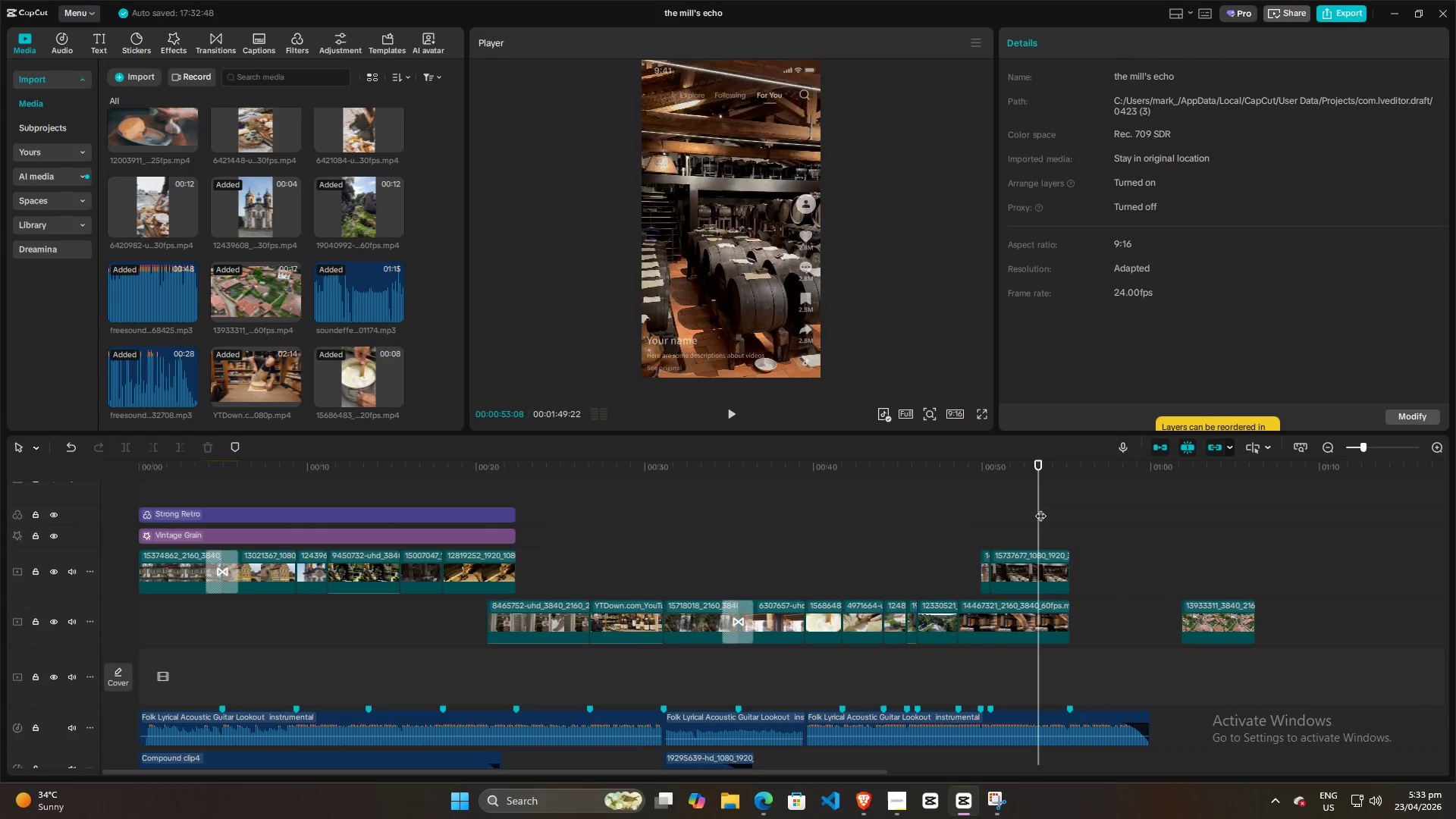 
key(Space)
 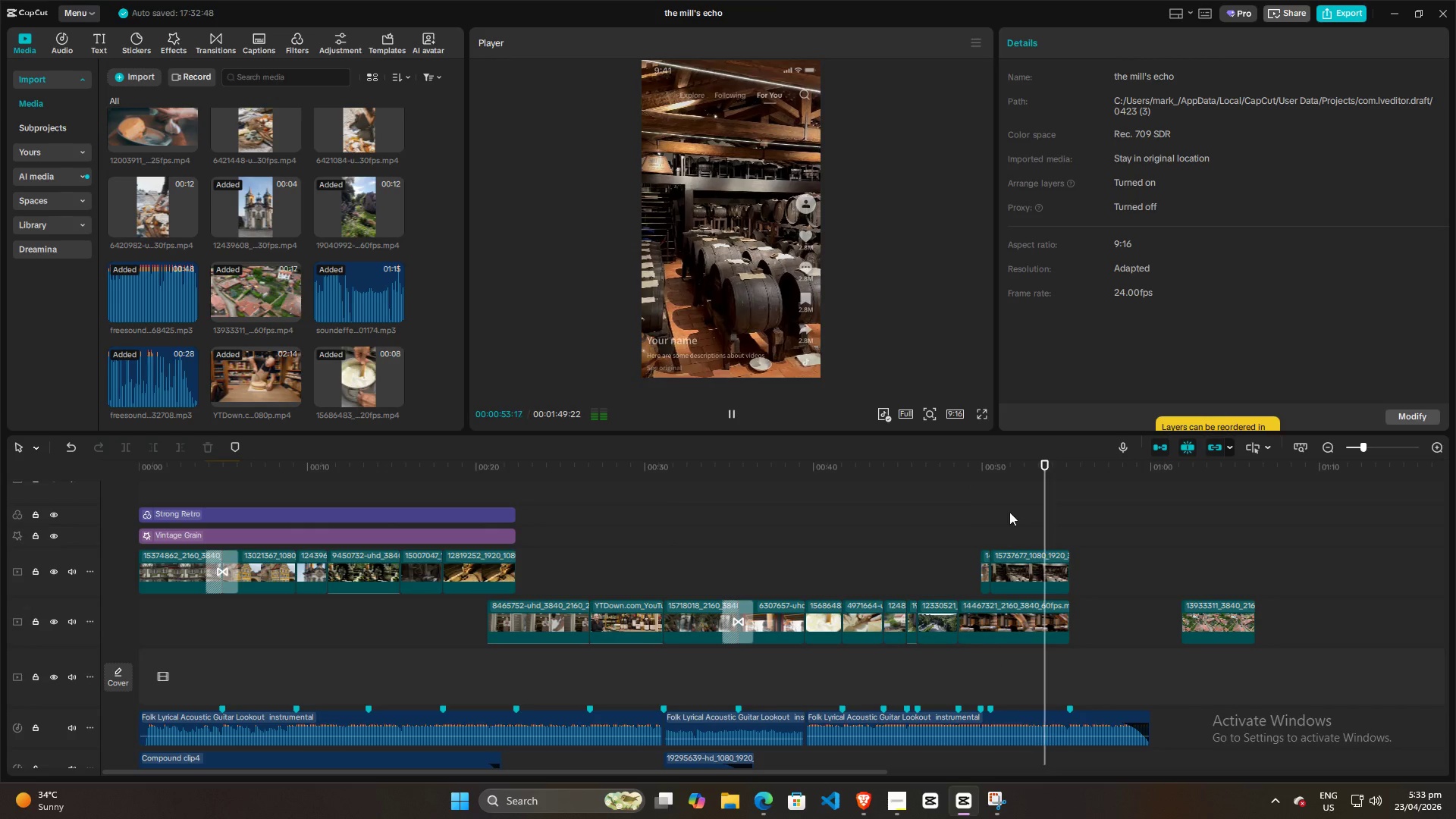 
key(Space)
 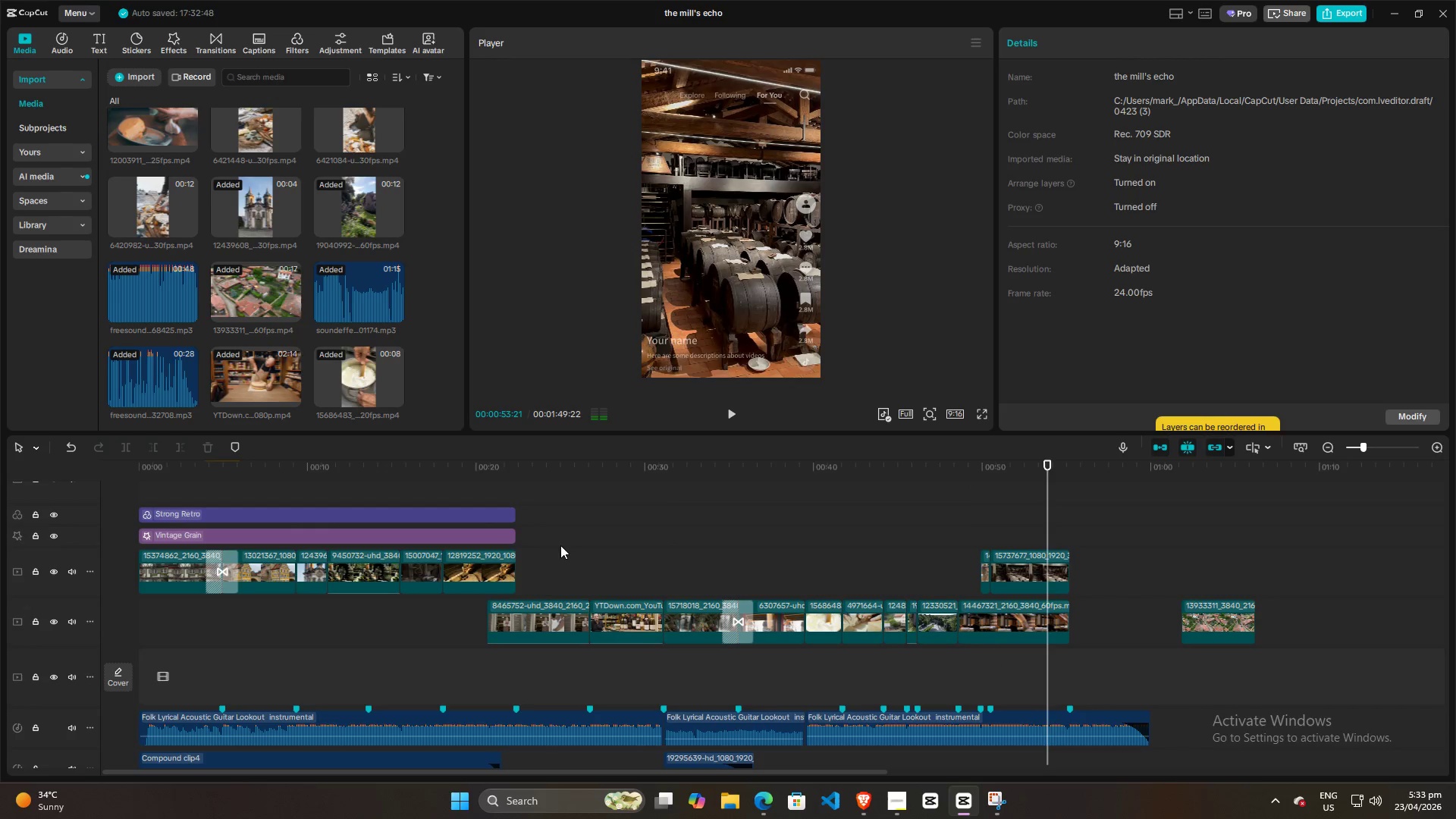 
left_click([549, 544])
 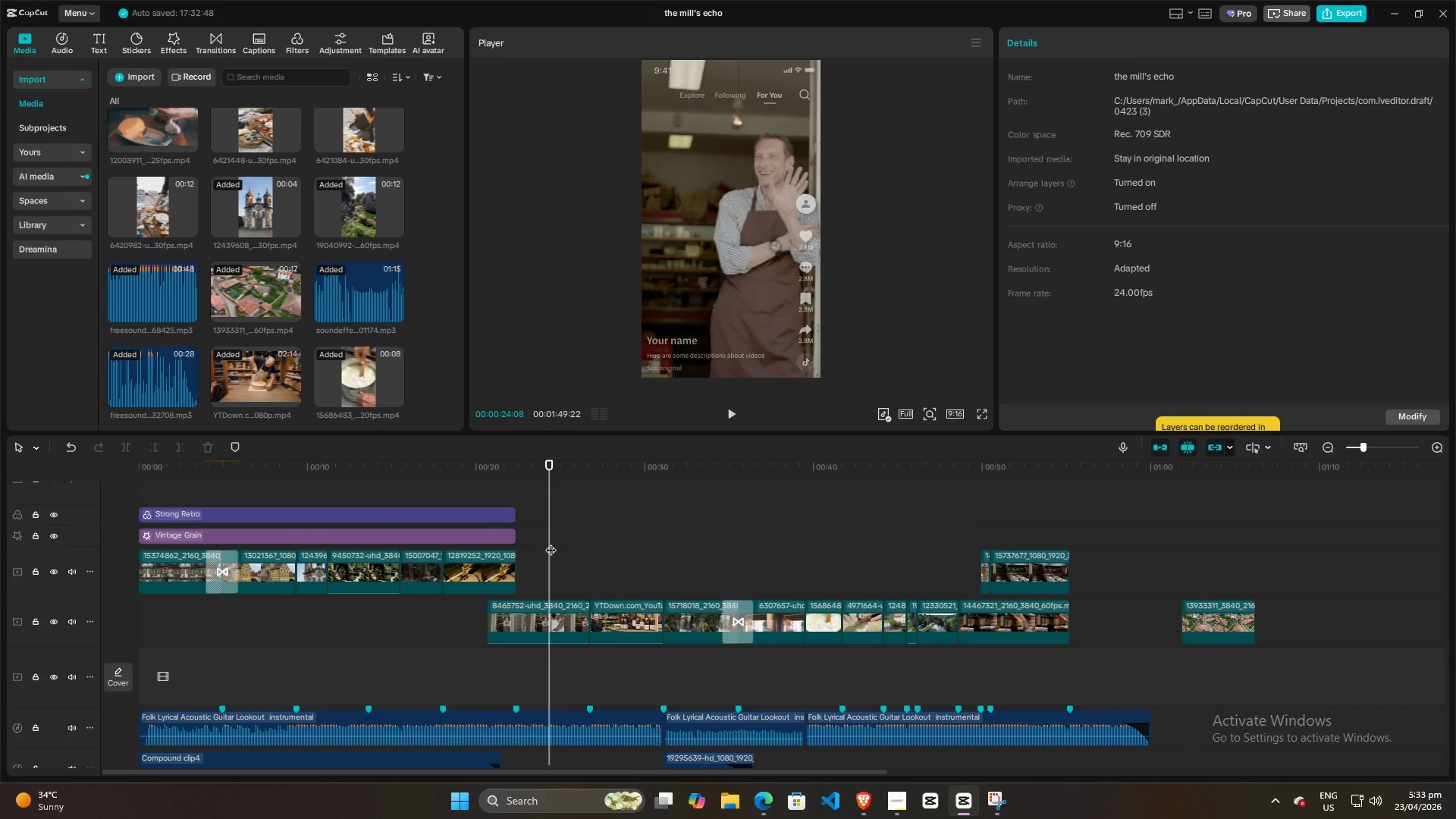 
key(Space)
 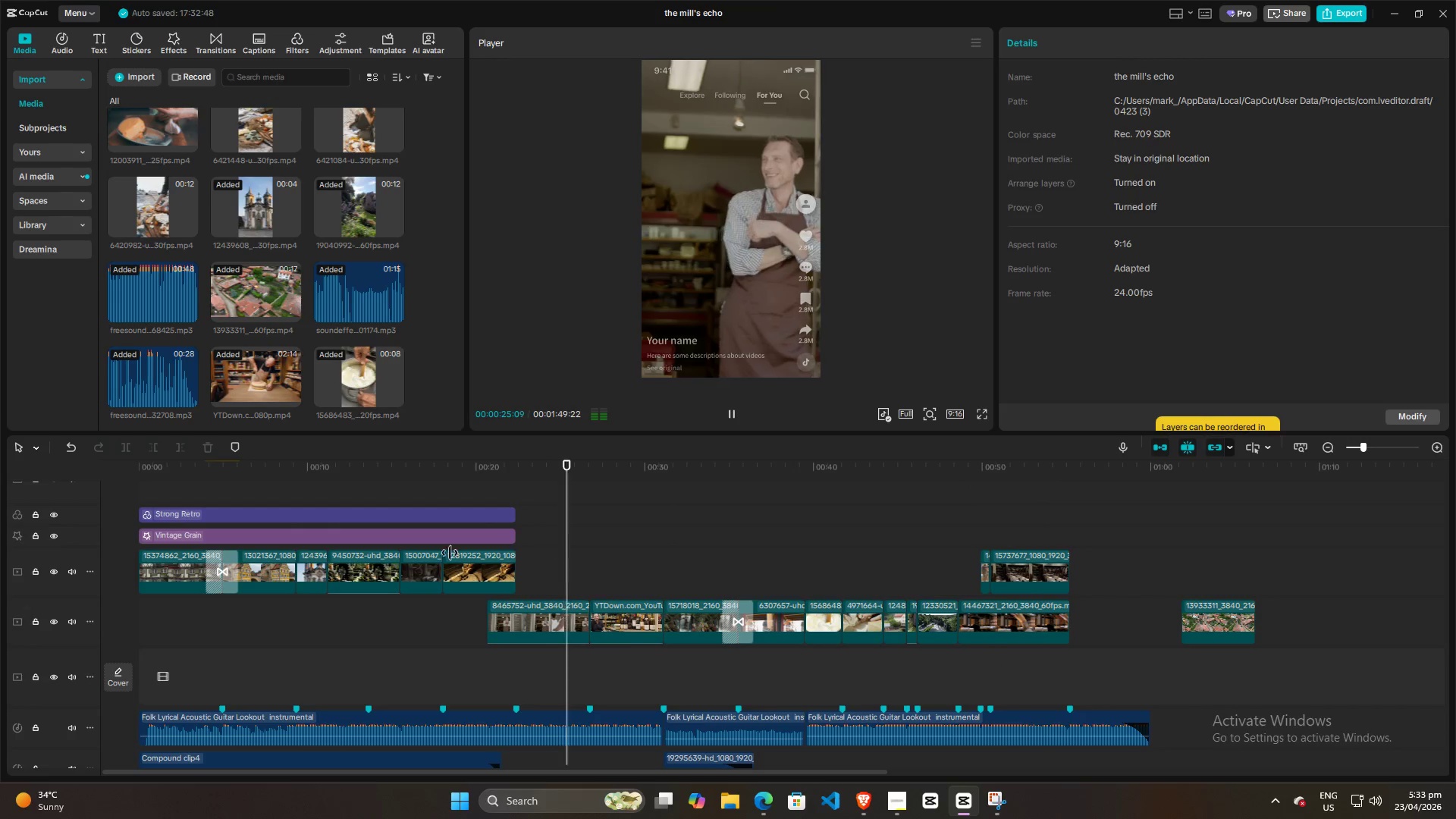 
key(Space)
 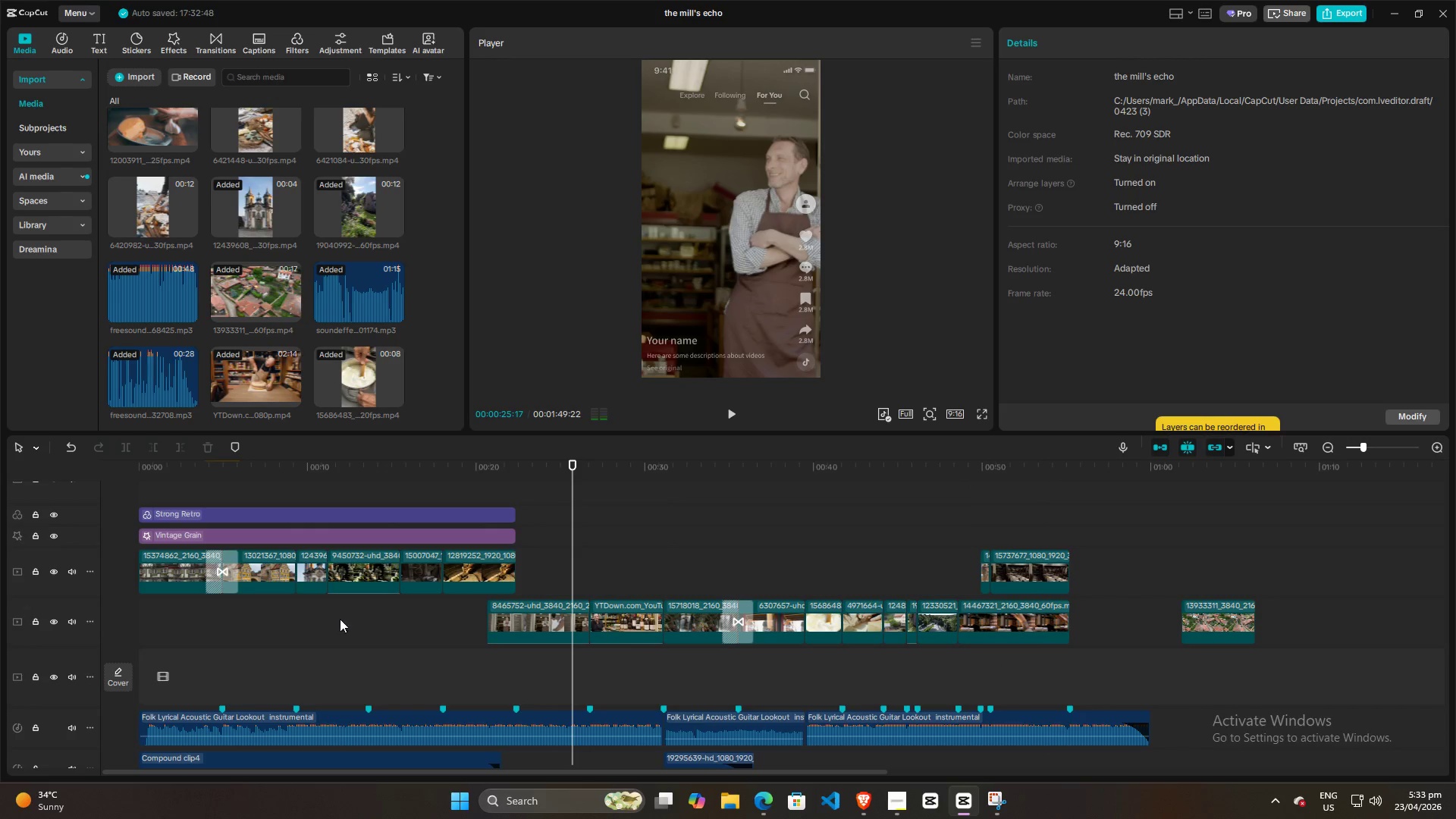 
left_click([347, 621])
 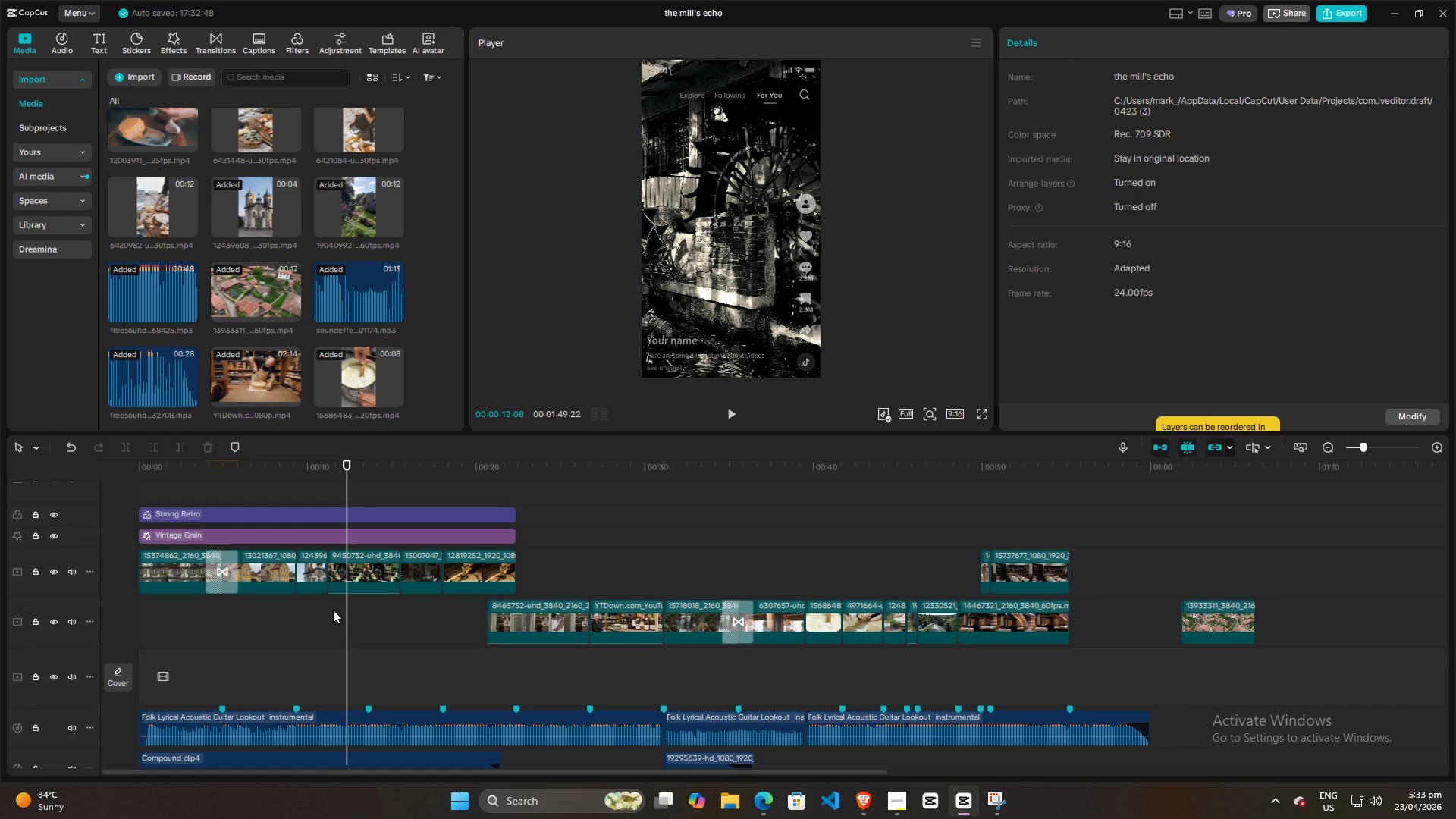 
left_click([308, 616])
 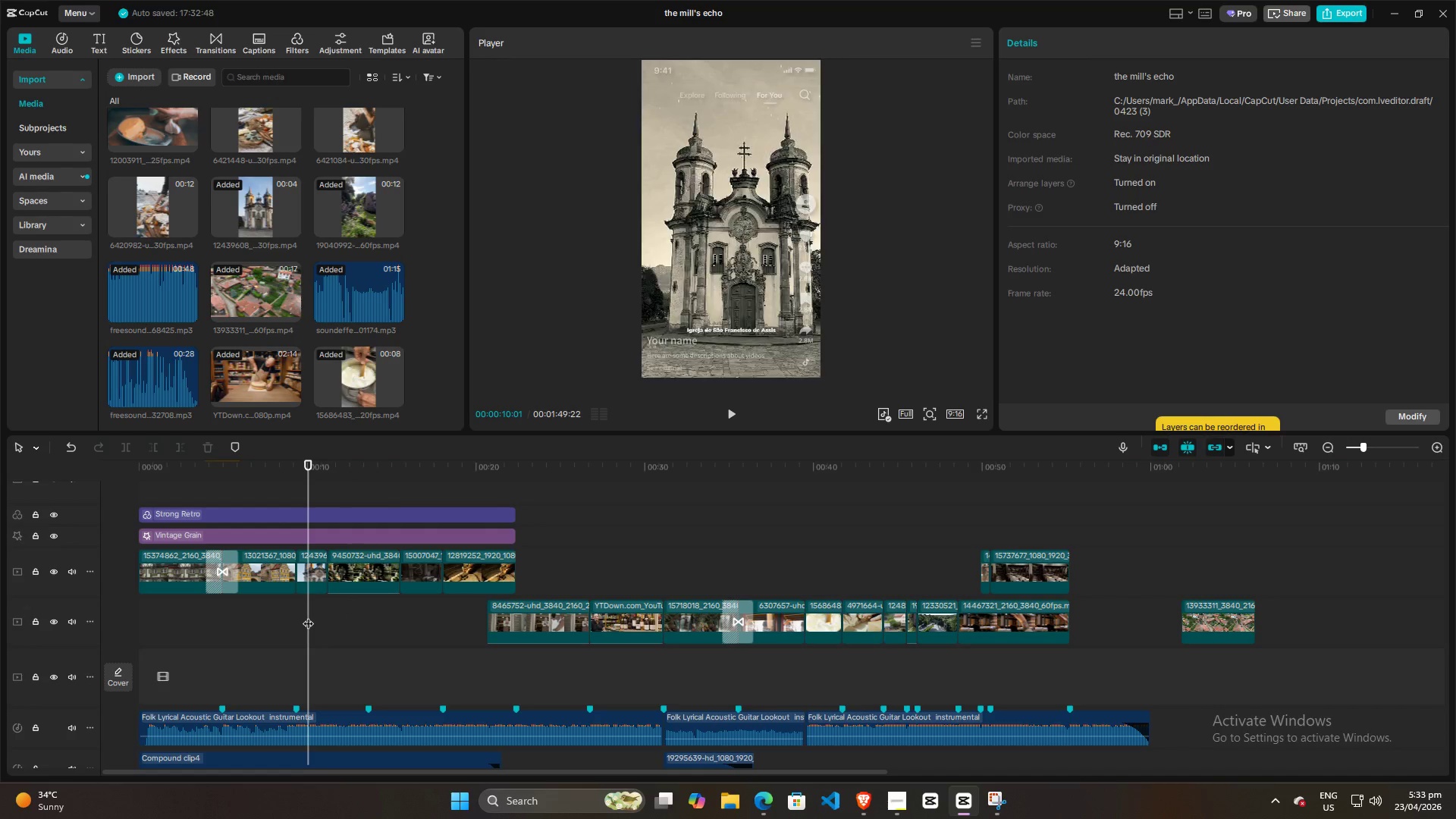 
key(Space)
 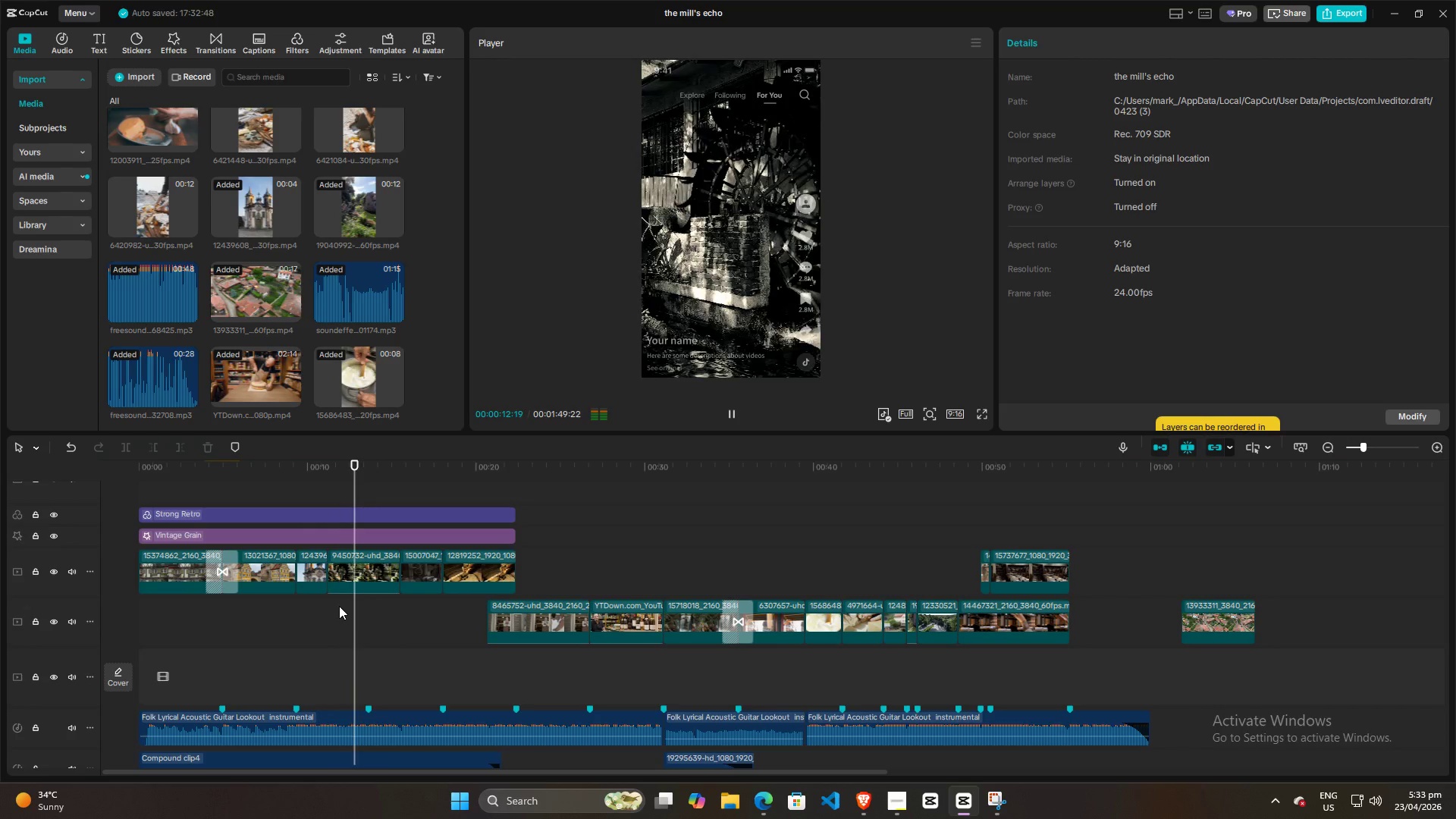 
key(Space)
 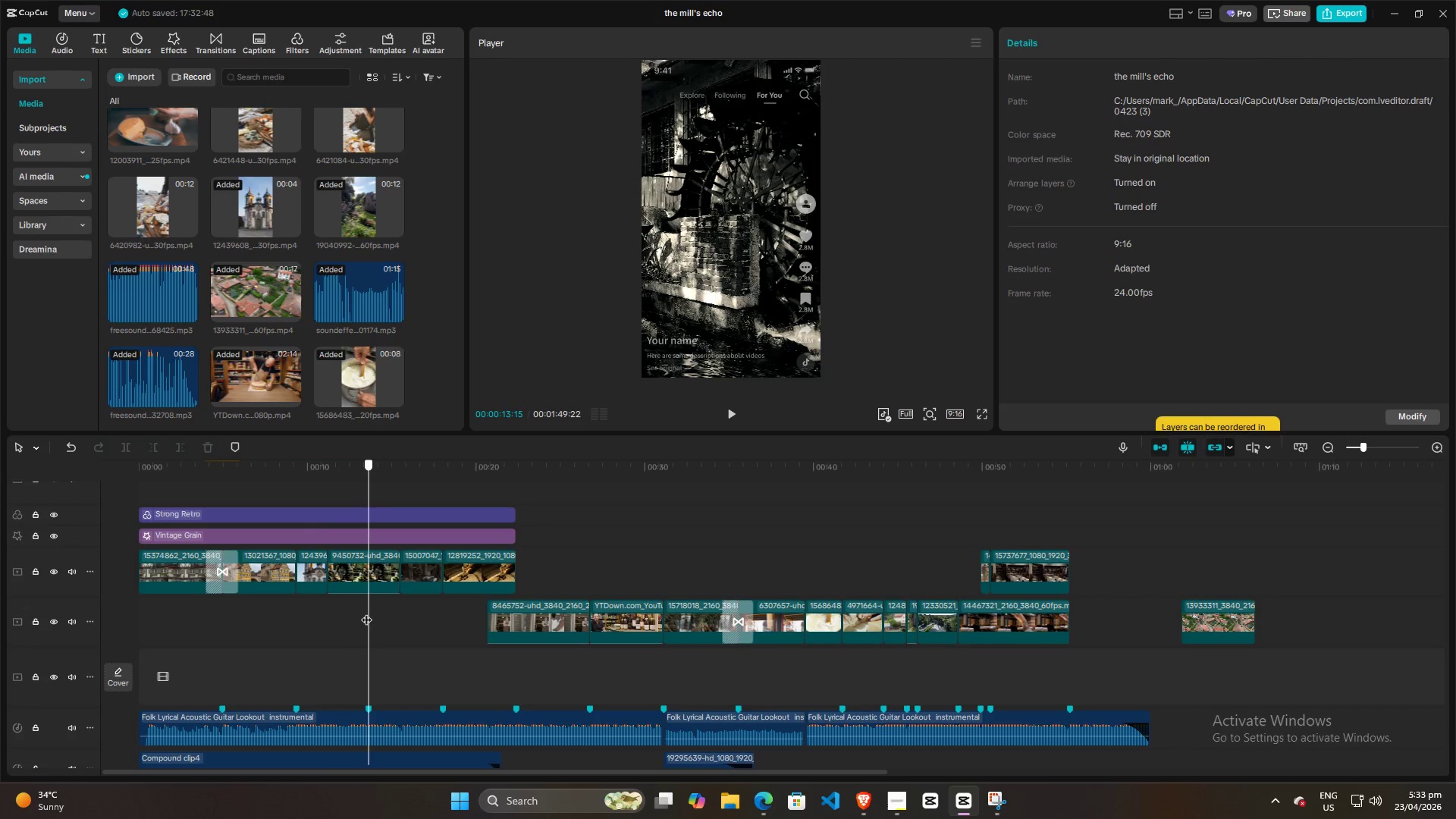 
left_click([351, 576])
 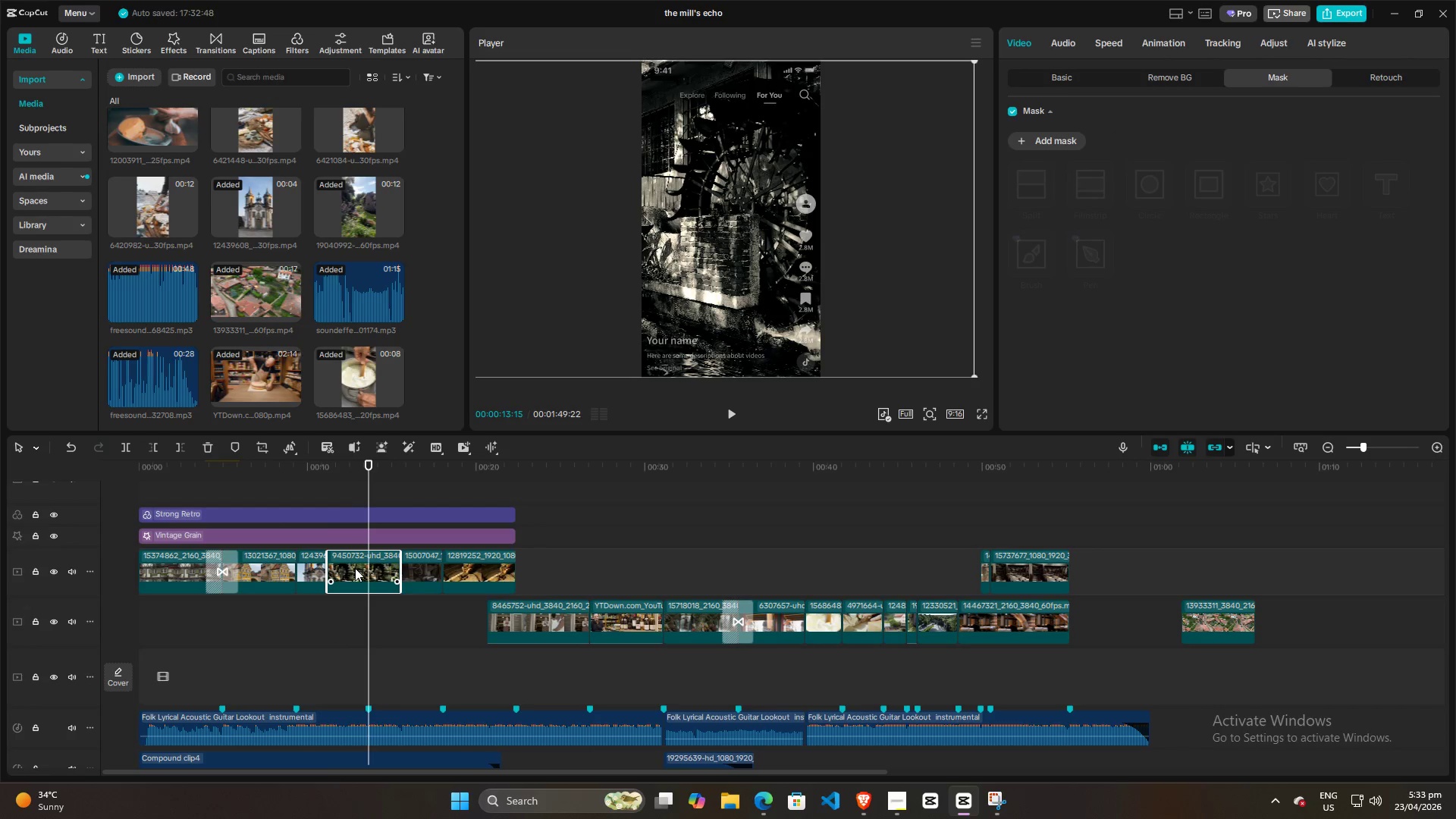 
key(W)
 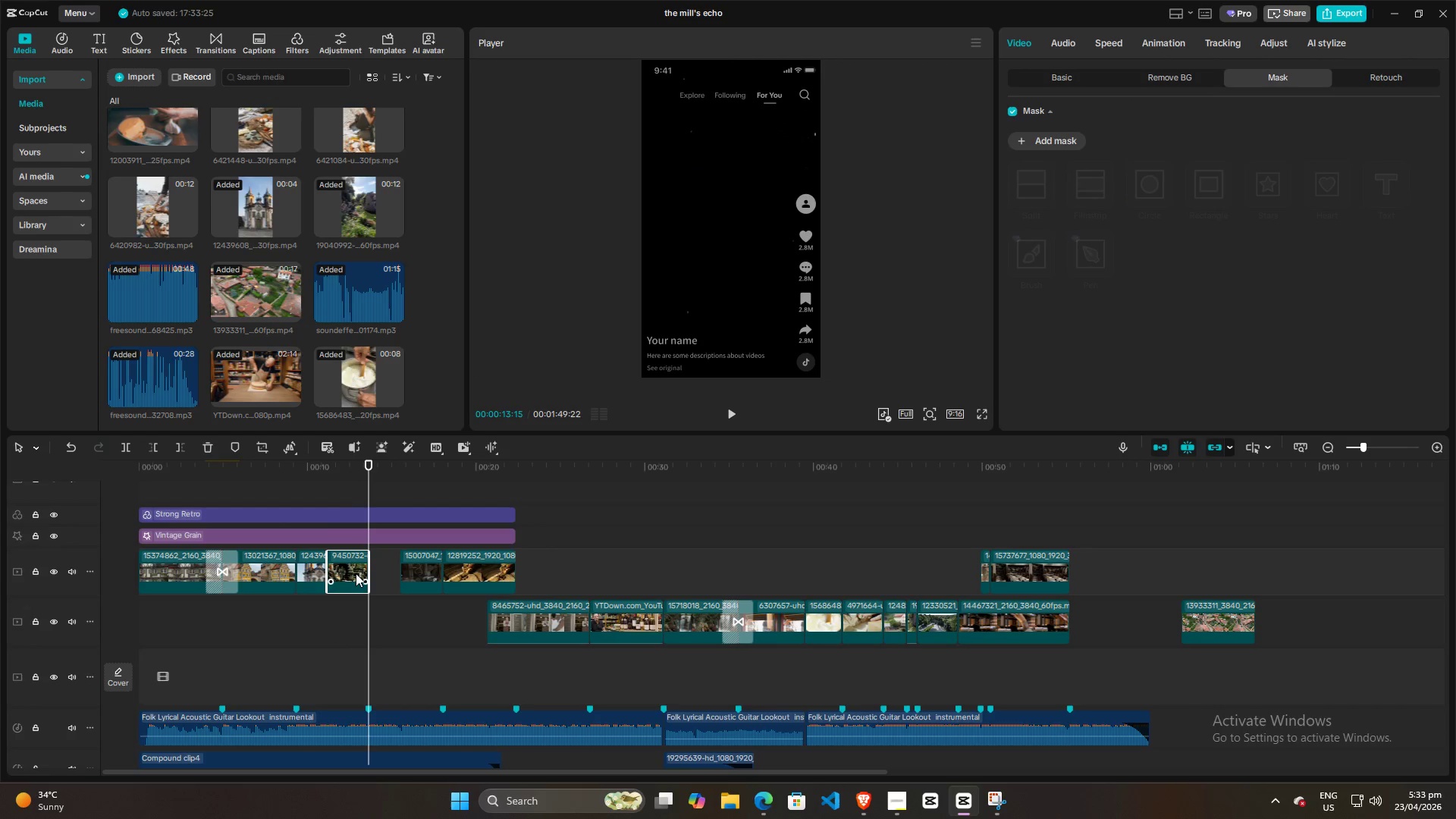 
key(Control+Z)
 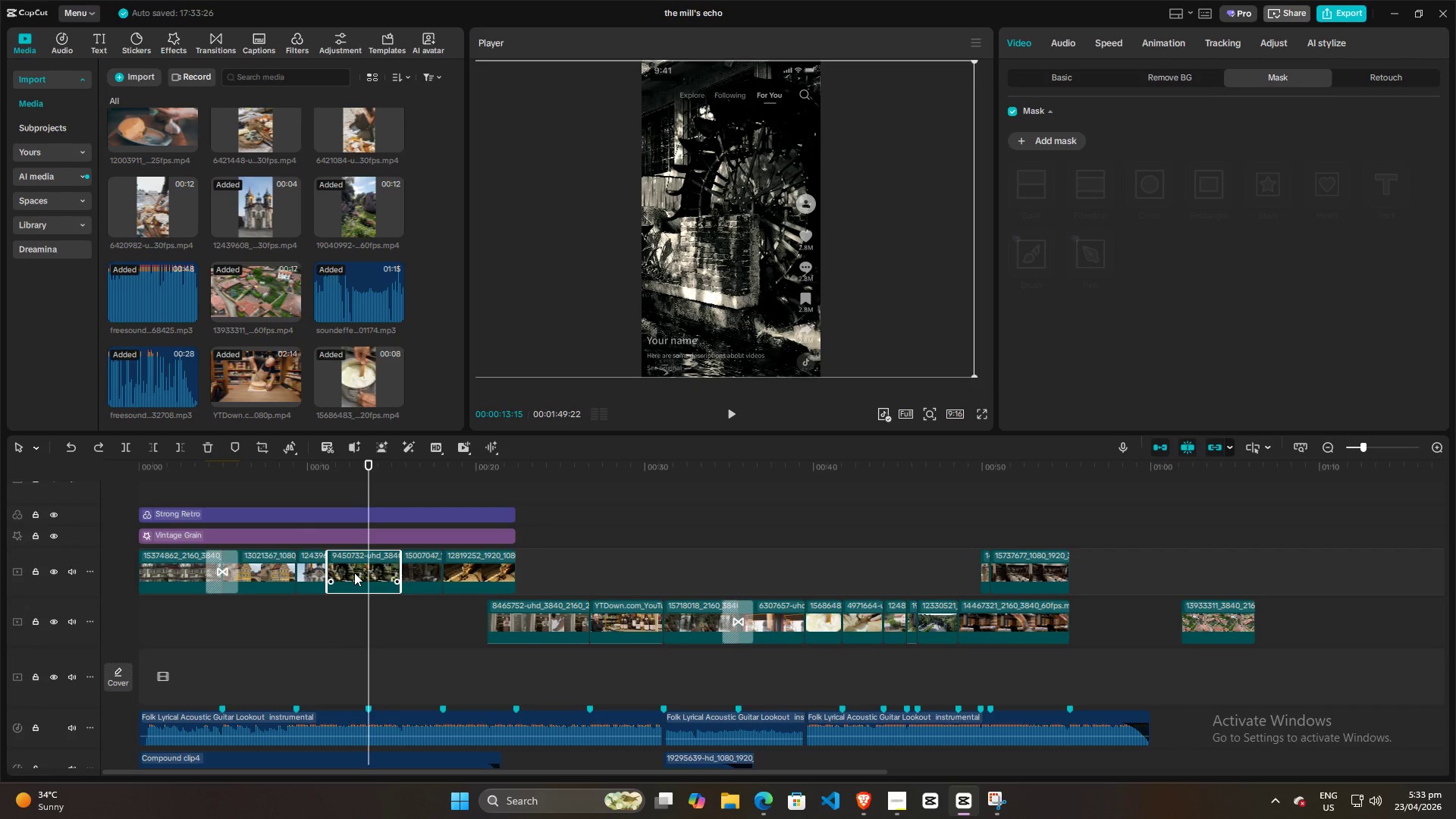 
left_click([354, 573])
 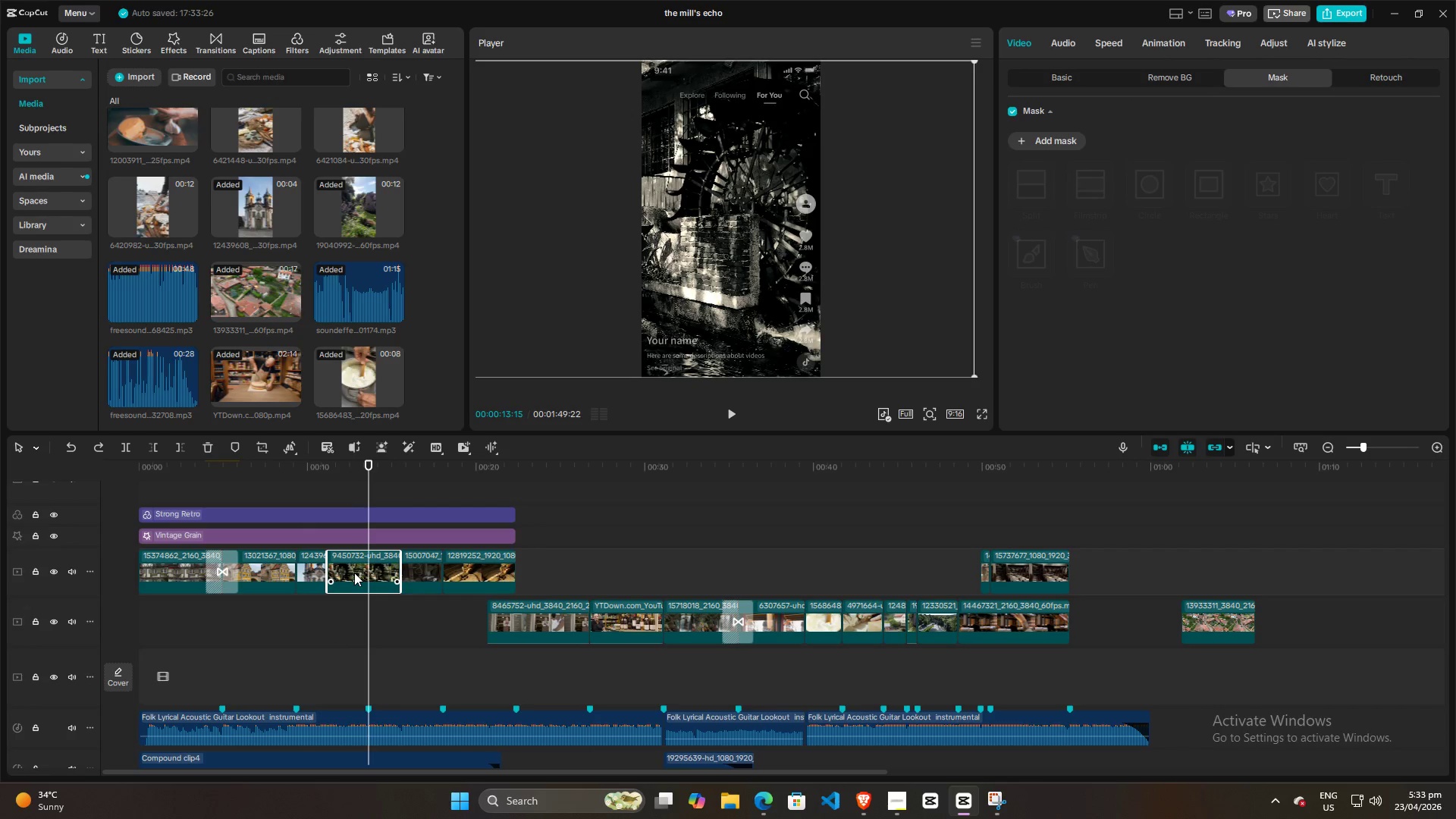 
key(Q)
 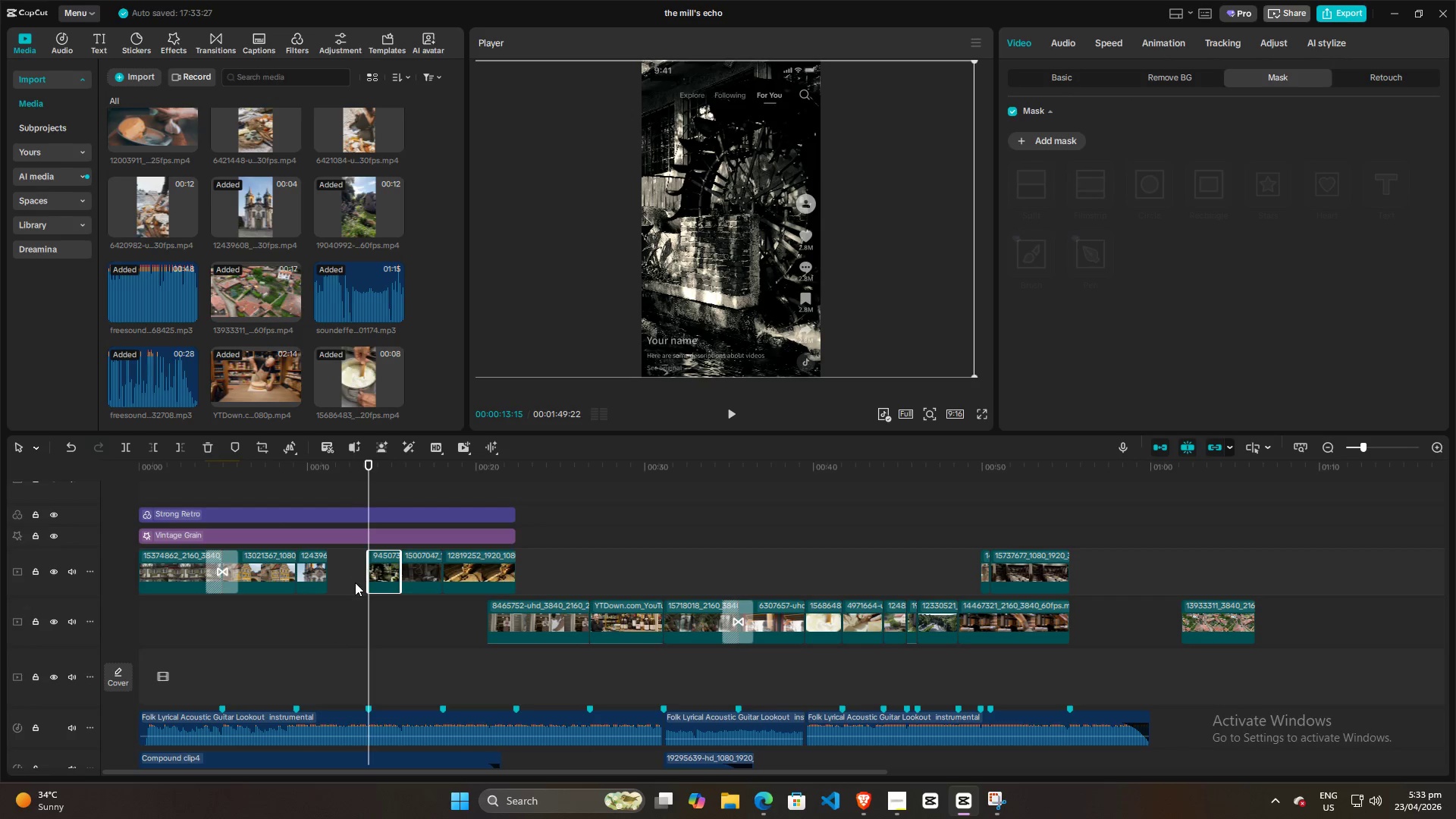 
key(Space)
 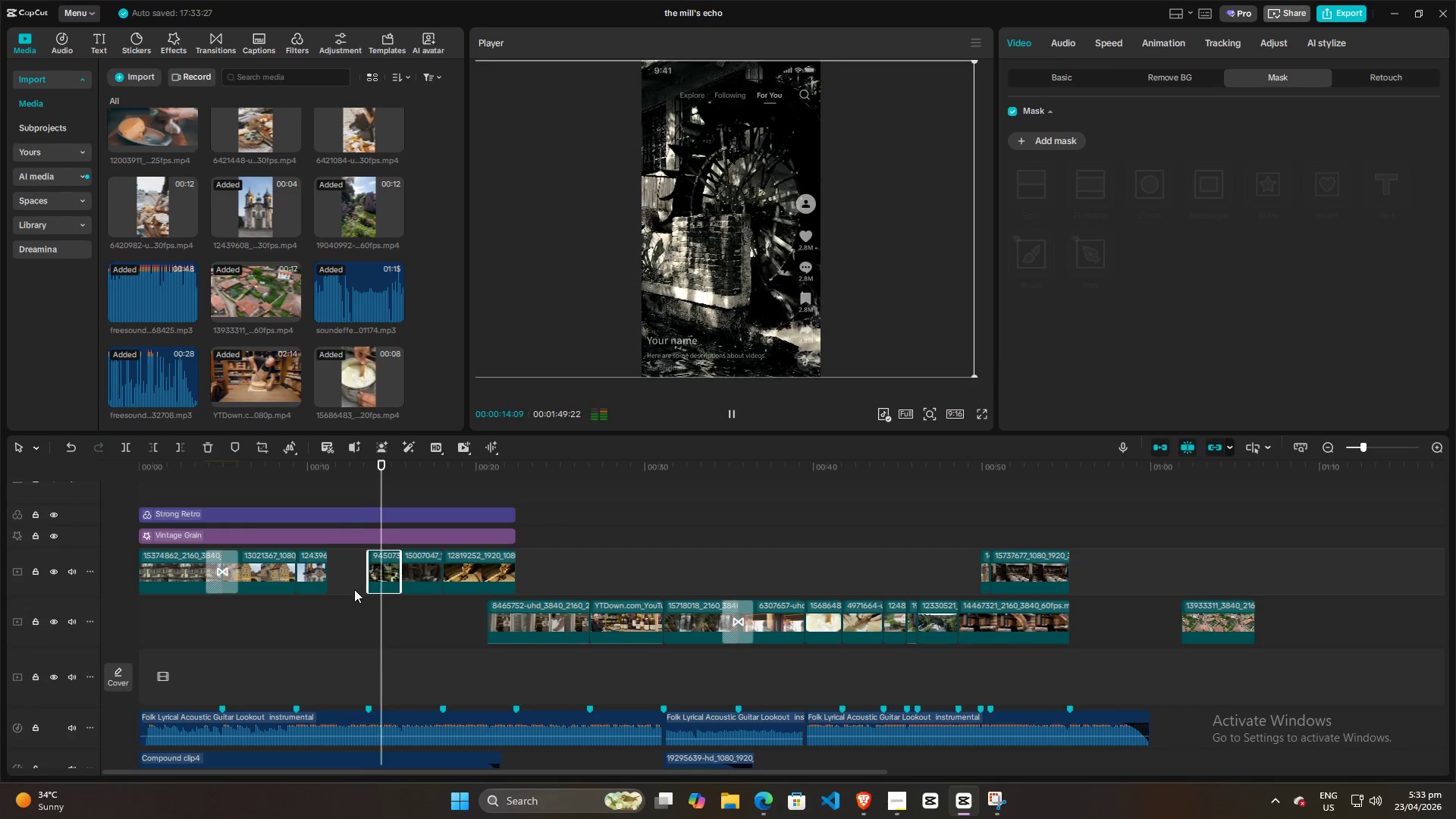 
left_click([353, 605])
 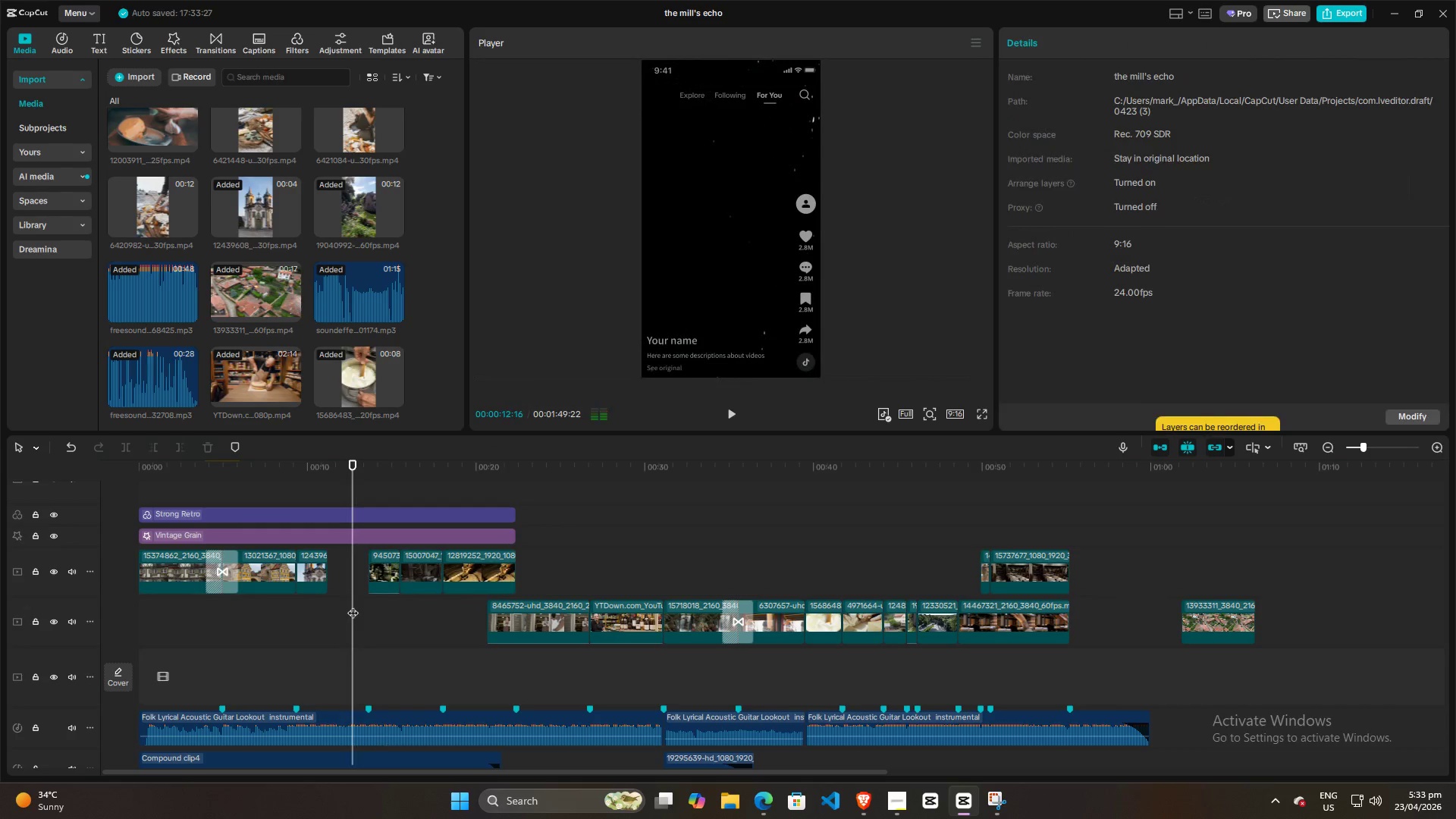 
key(Space)
 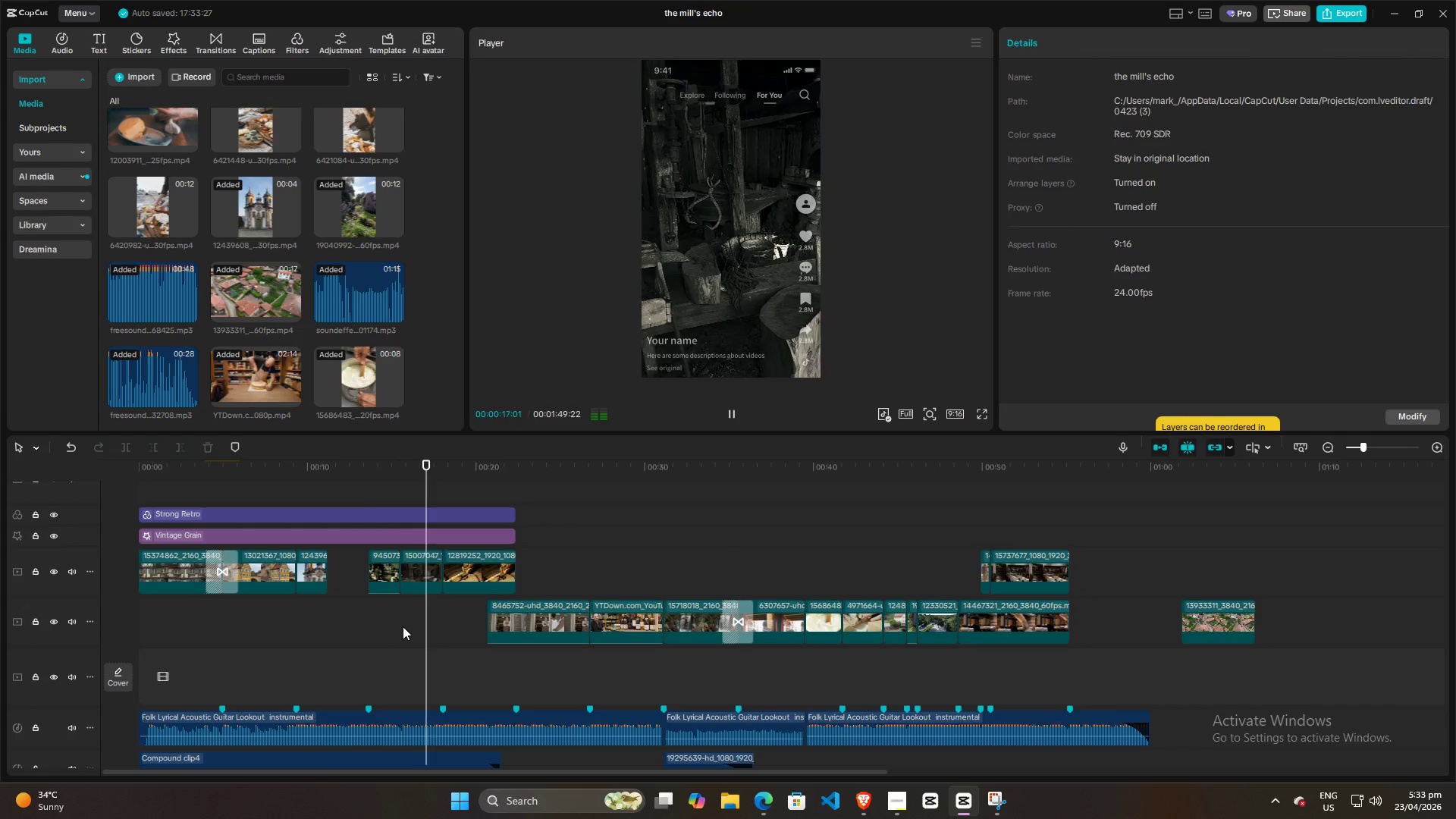 
wait(5.86)
 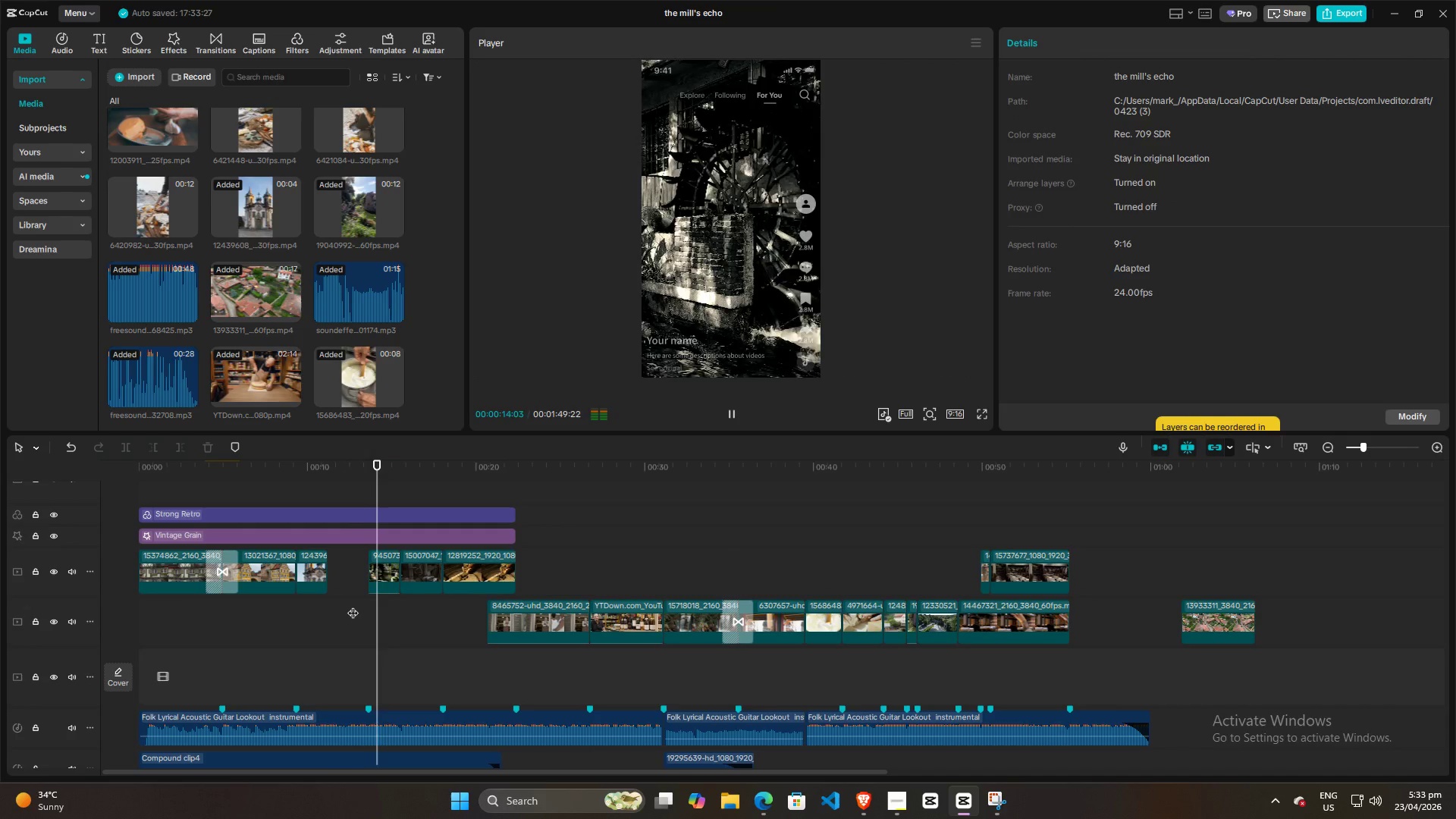 
left_click([268, 626])
 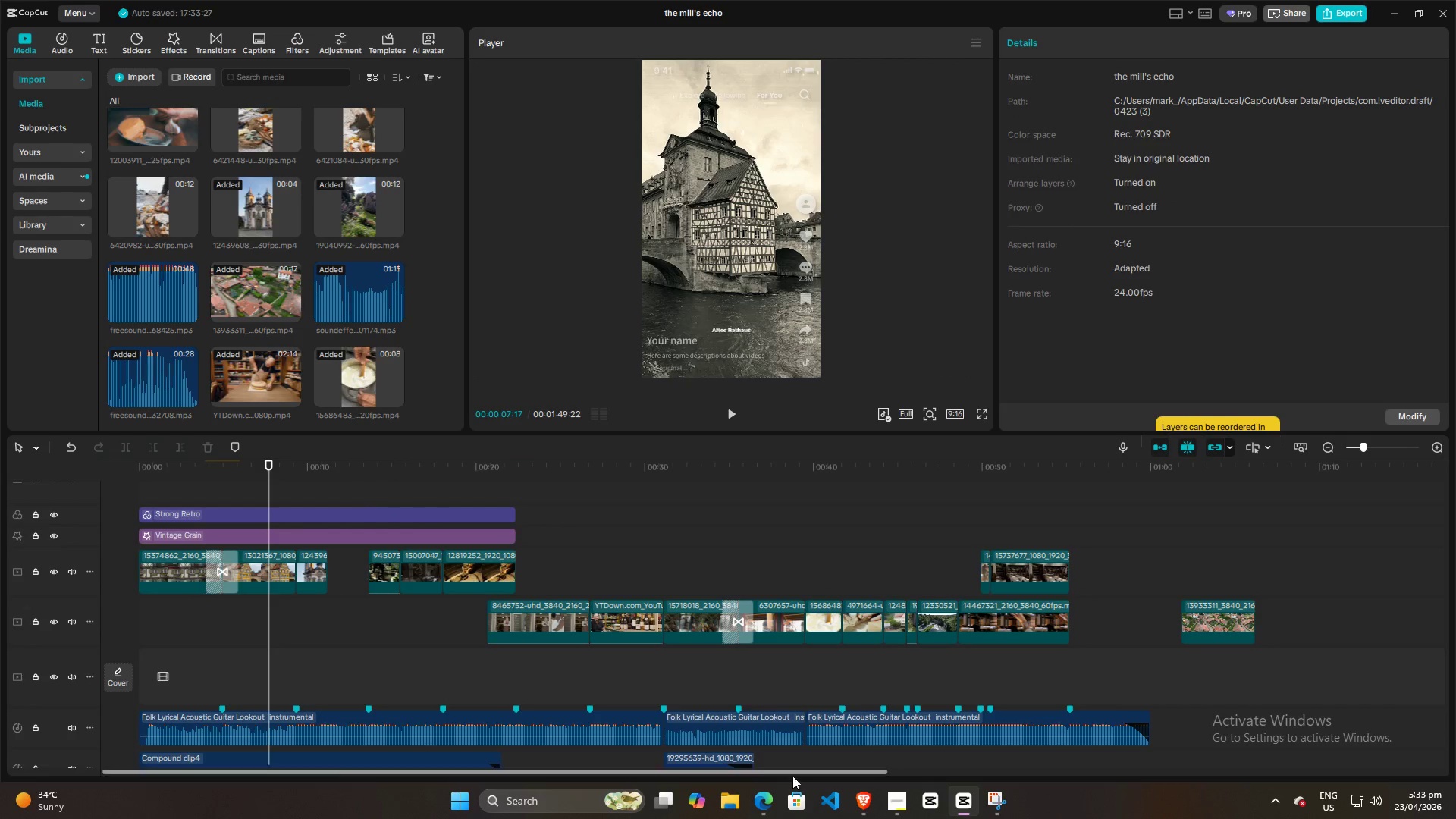 
left_click([758, 807])
 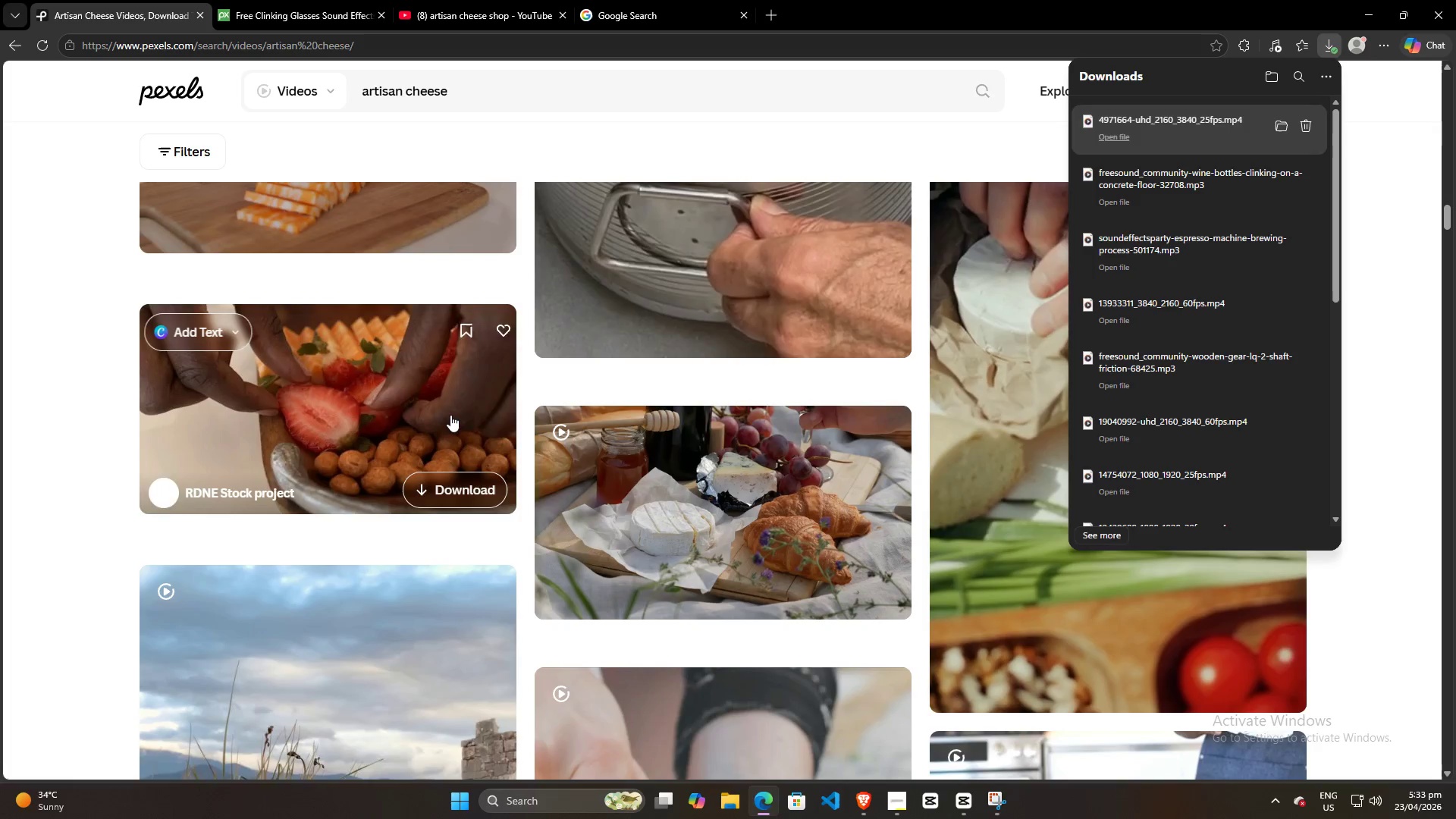 
scroll: coordinate [448, 419], scroll_direction: down, amount: 5.0
 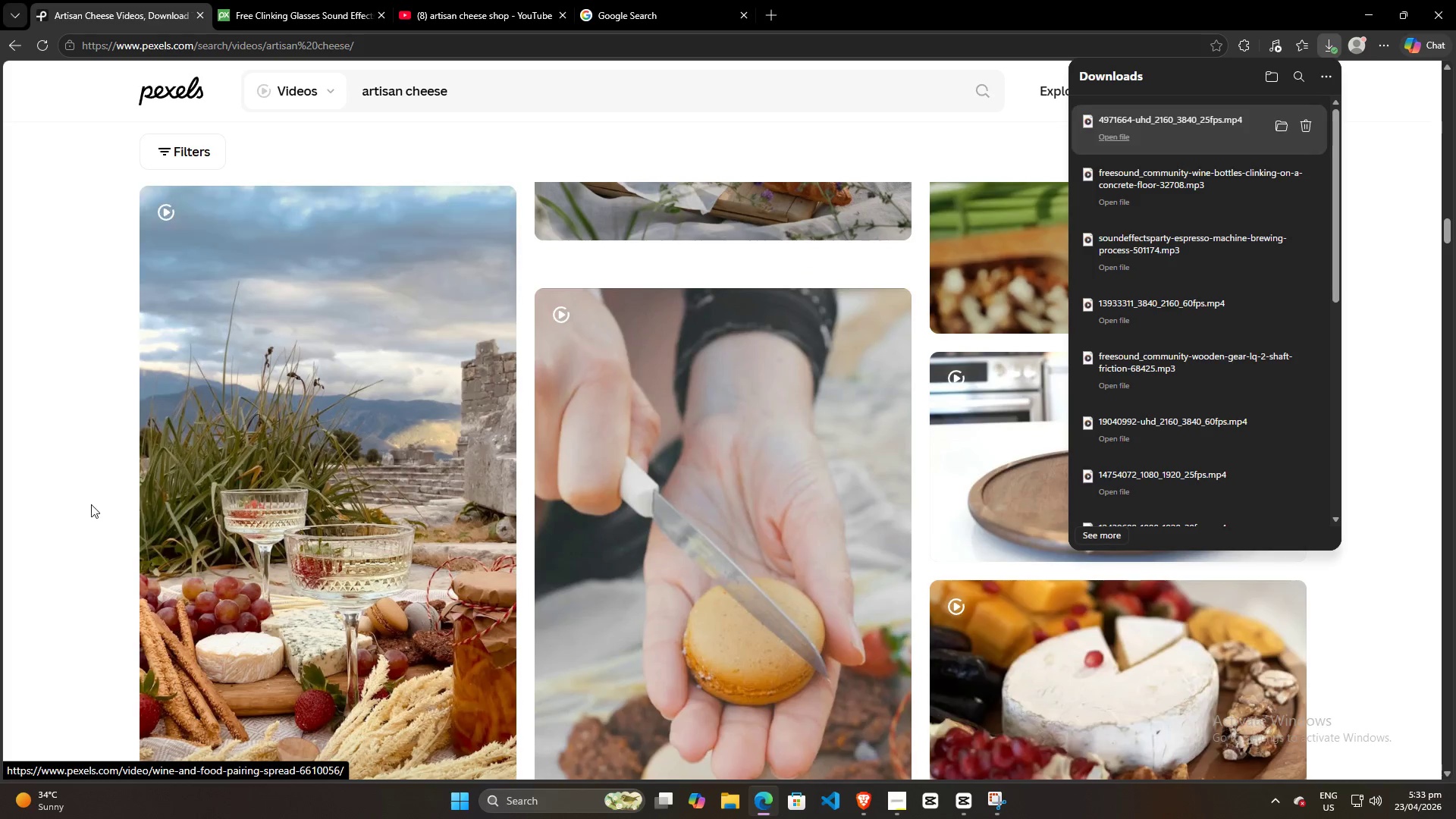 
left_click([88, 505])
 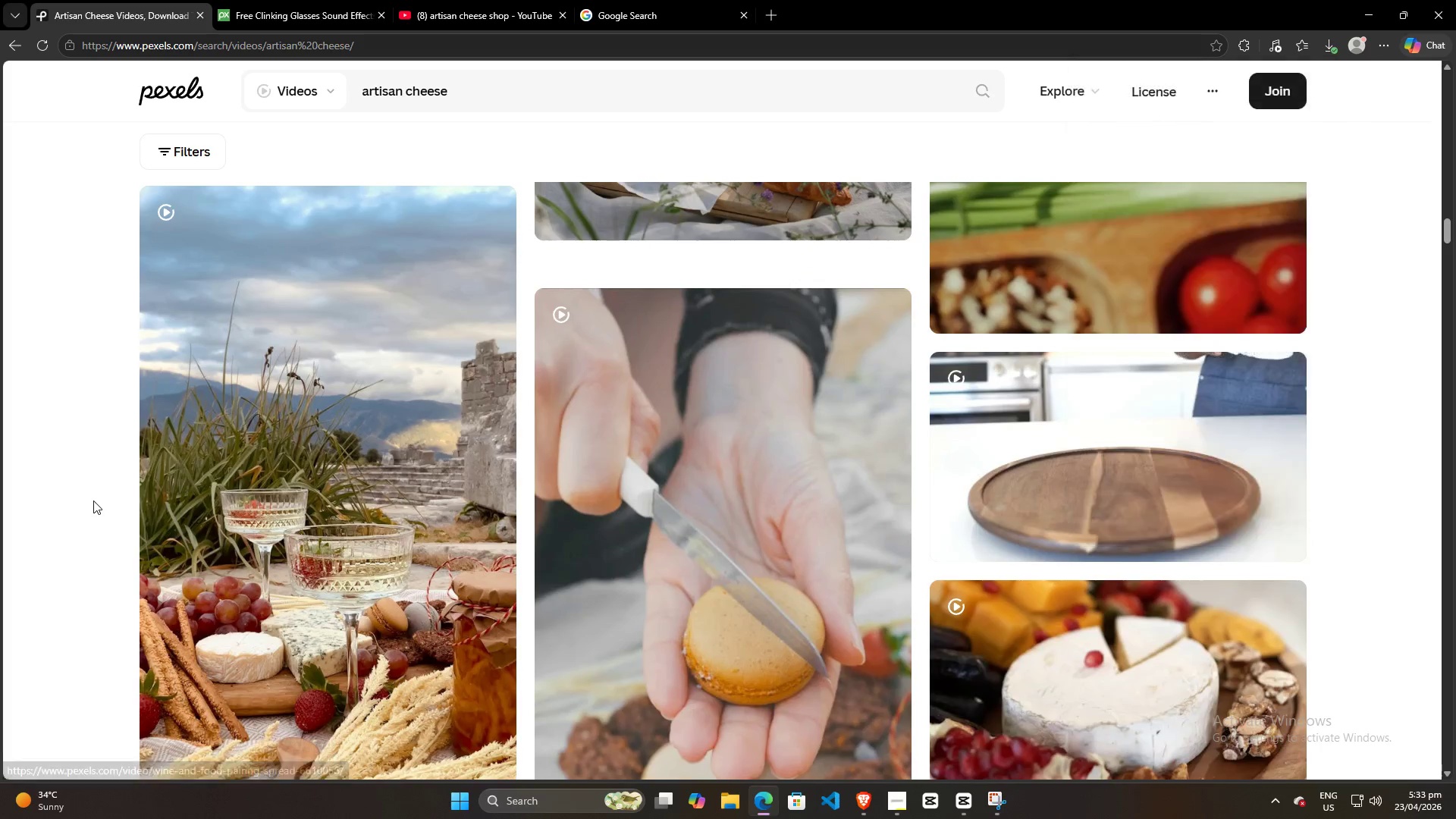 
scroll: coordinate [94, 500], scroll_direction: down, amount: 12.0
 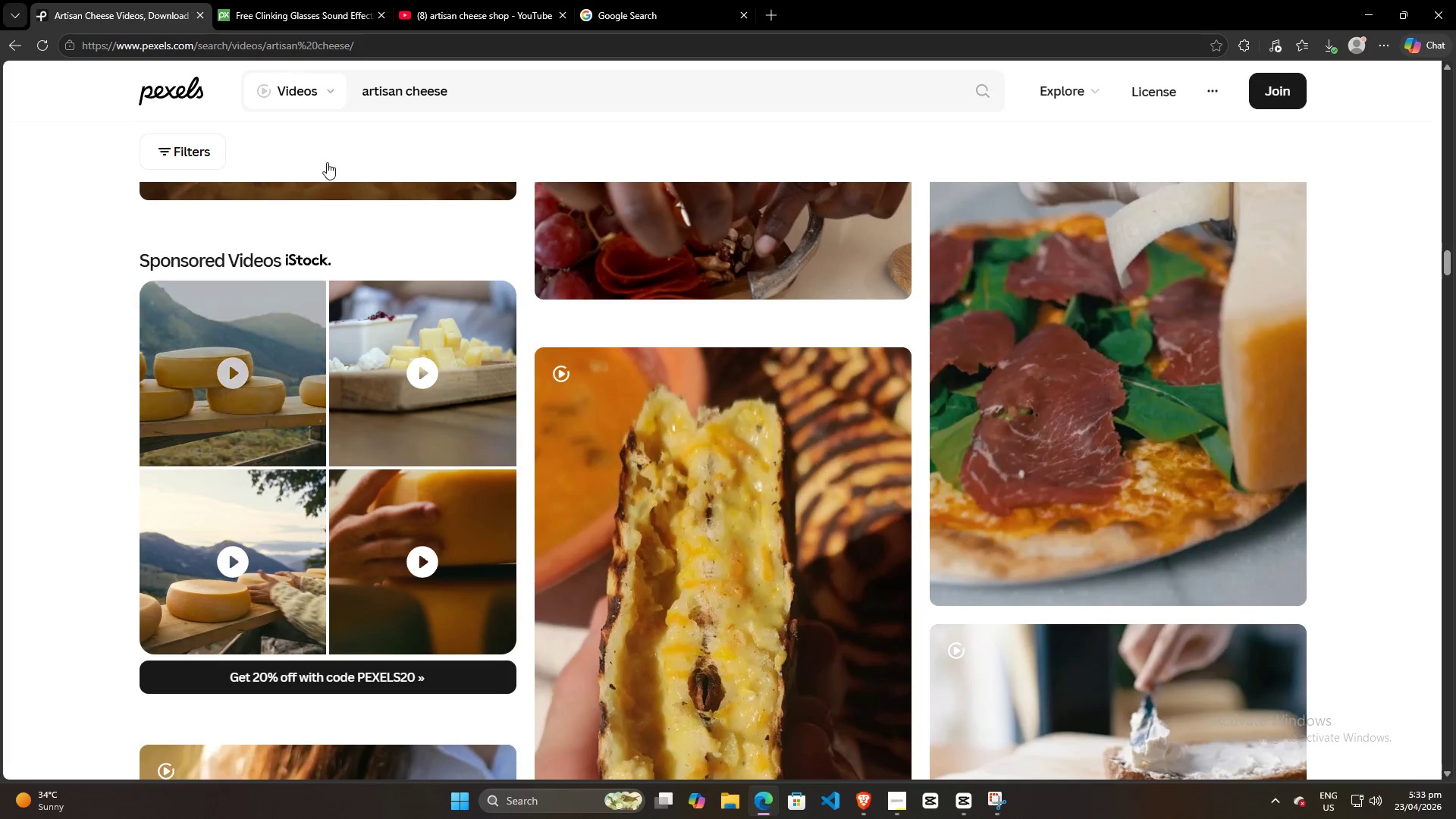 
left_click_drag(start_coordinate=[457, 89], to_coordinate=[308, 77])
 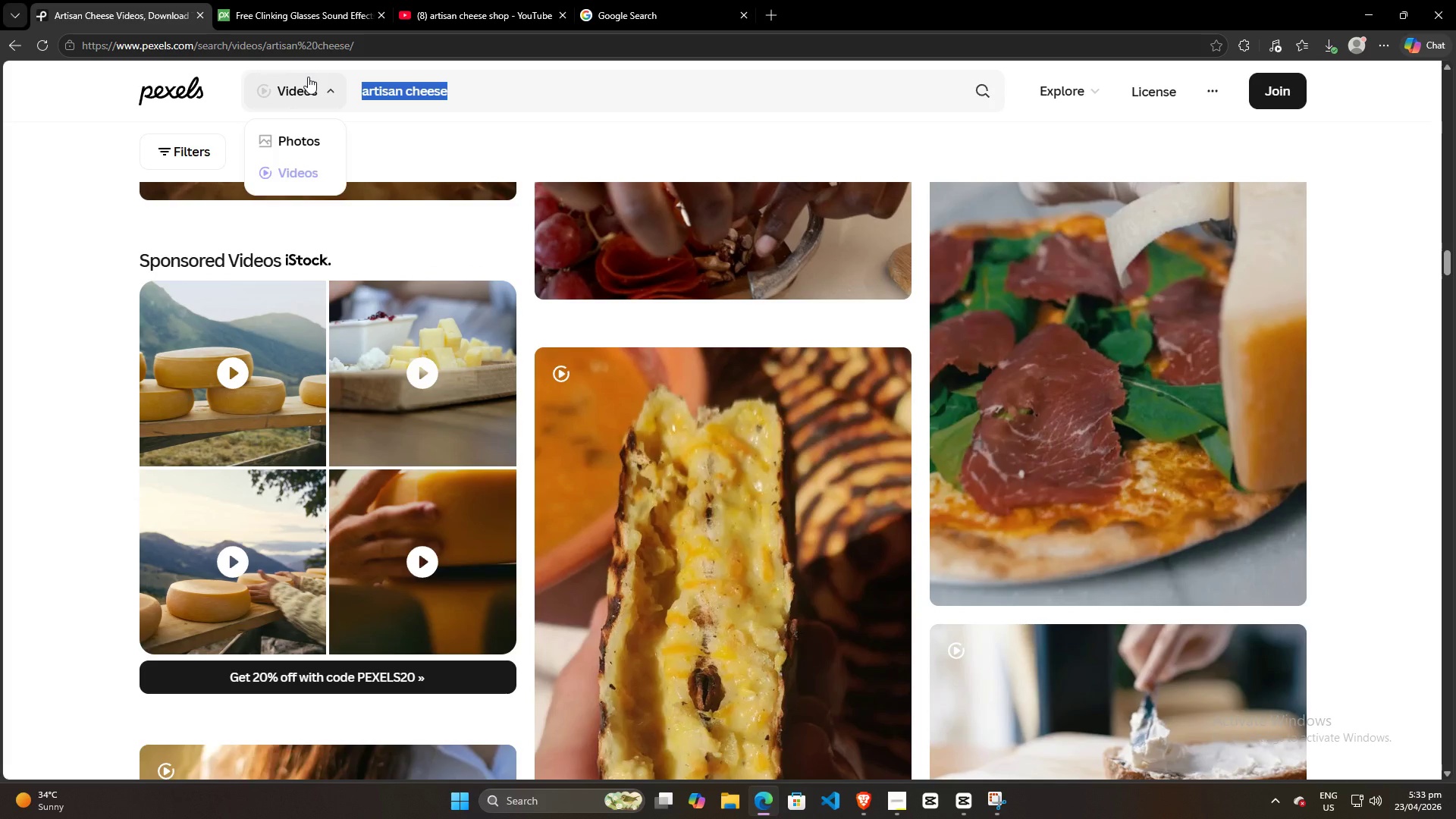 
type(olold )
key(Backspace)
key(Backspace)
key(Backspace)
key(Backspace)
key(Backspace)
key(Backspace)
key(Backspace)
type(old artisan me)
key(Backspace)
type(ill)
 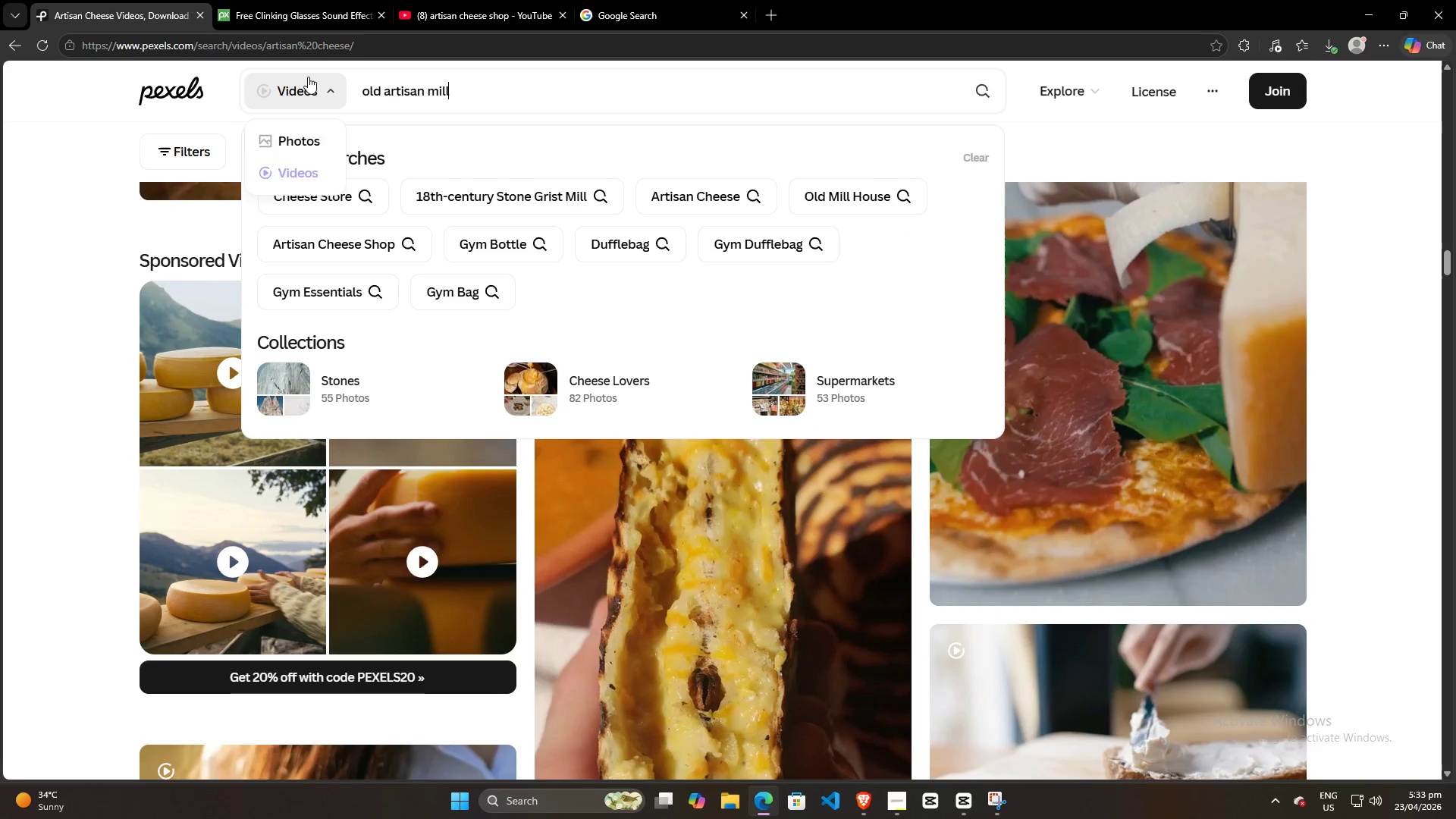 
key(Enter)
 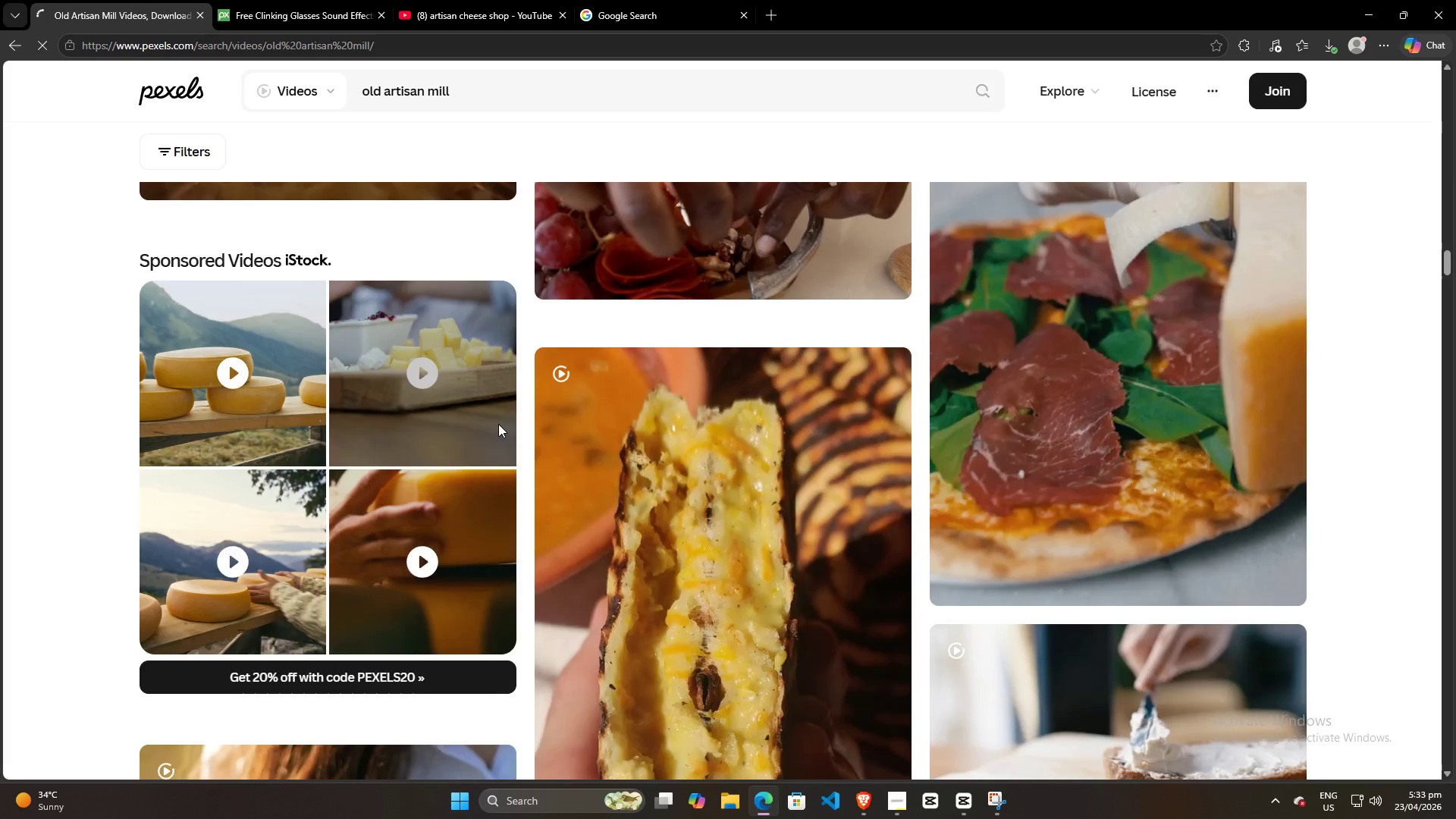 
scroll: coordinate [655, 502], scroll_direction: down, amount: 27.0
 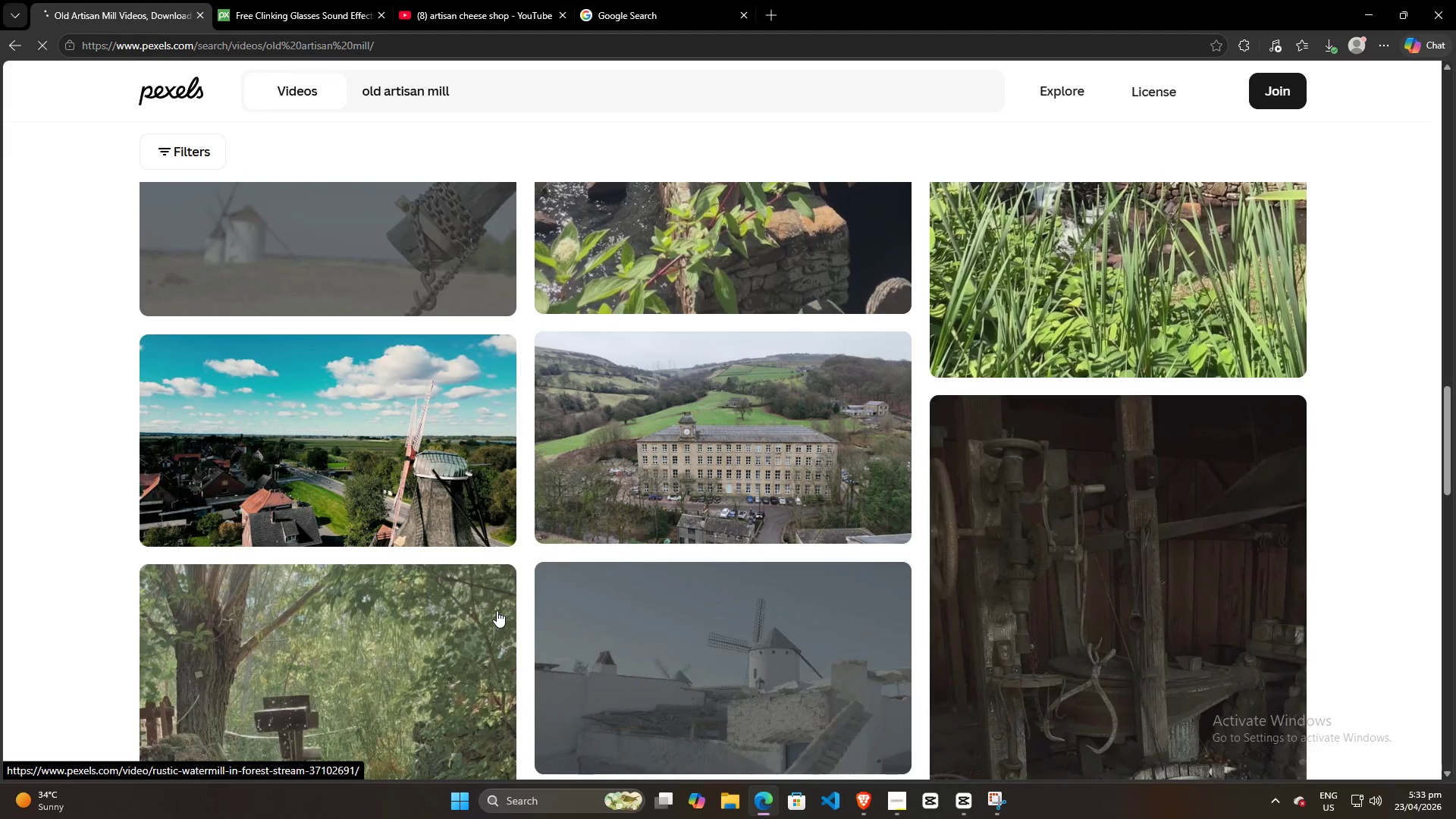 
scroll: coordinate [531, 474], scroll_direction: none, amount: 0.0
 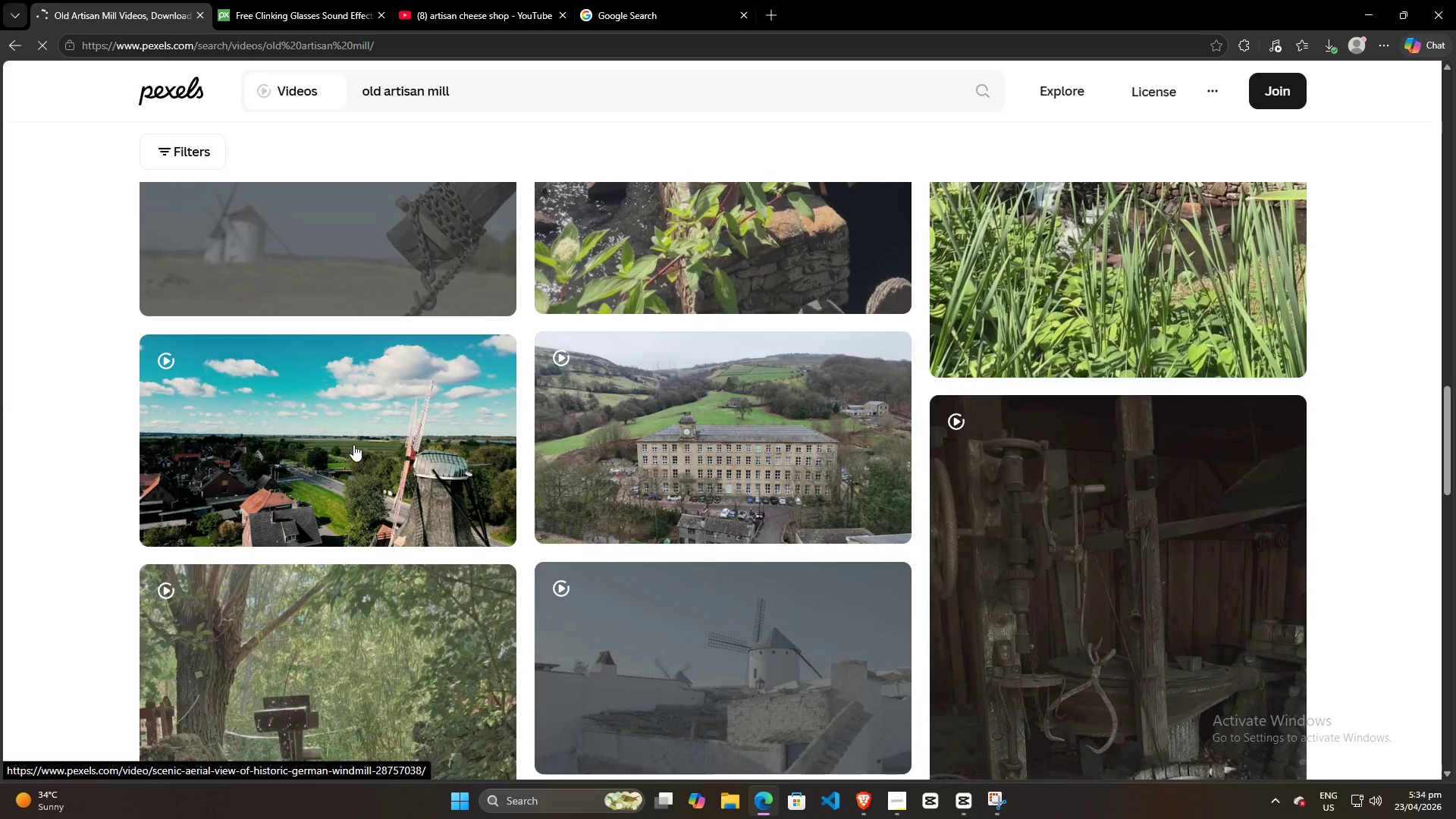 
left_click([178, 154])
 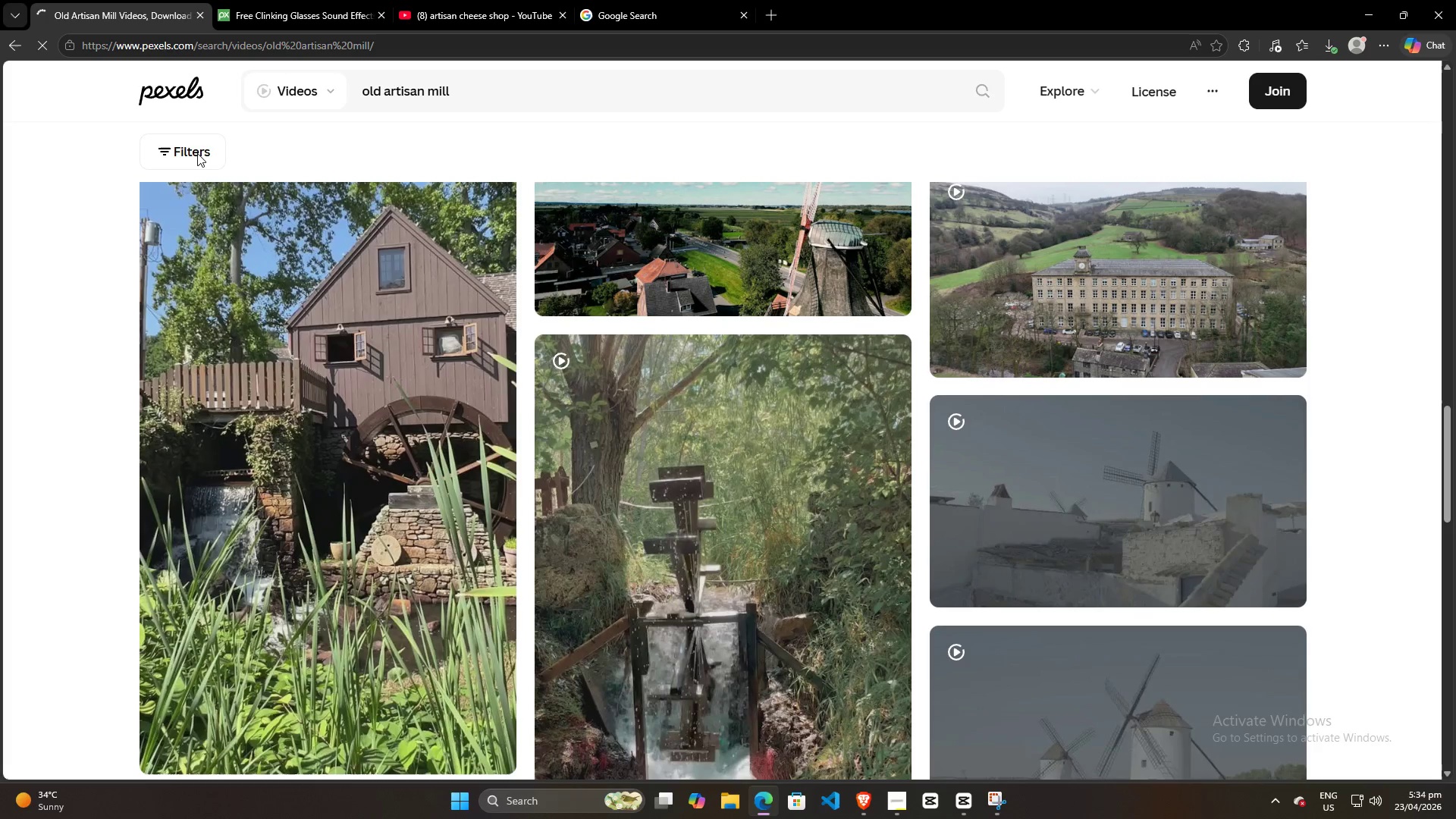 
scroll: coordinate [193, 357], scroll_direction: none, amount: 0.0
 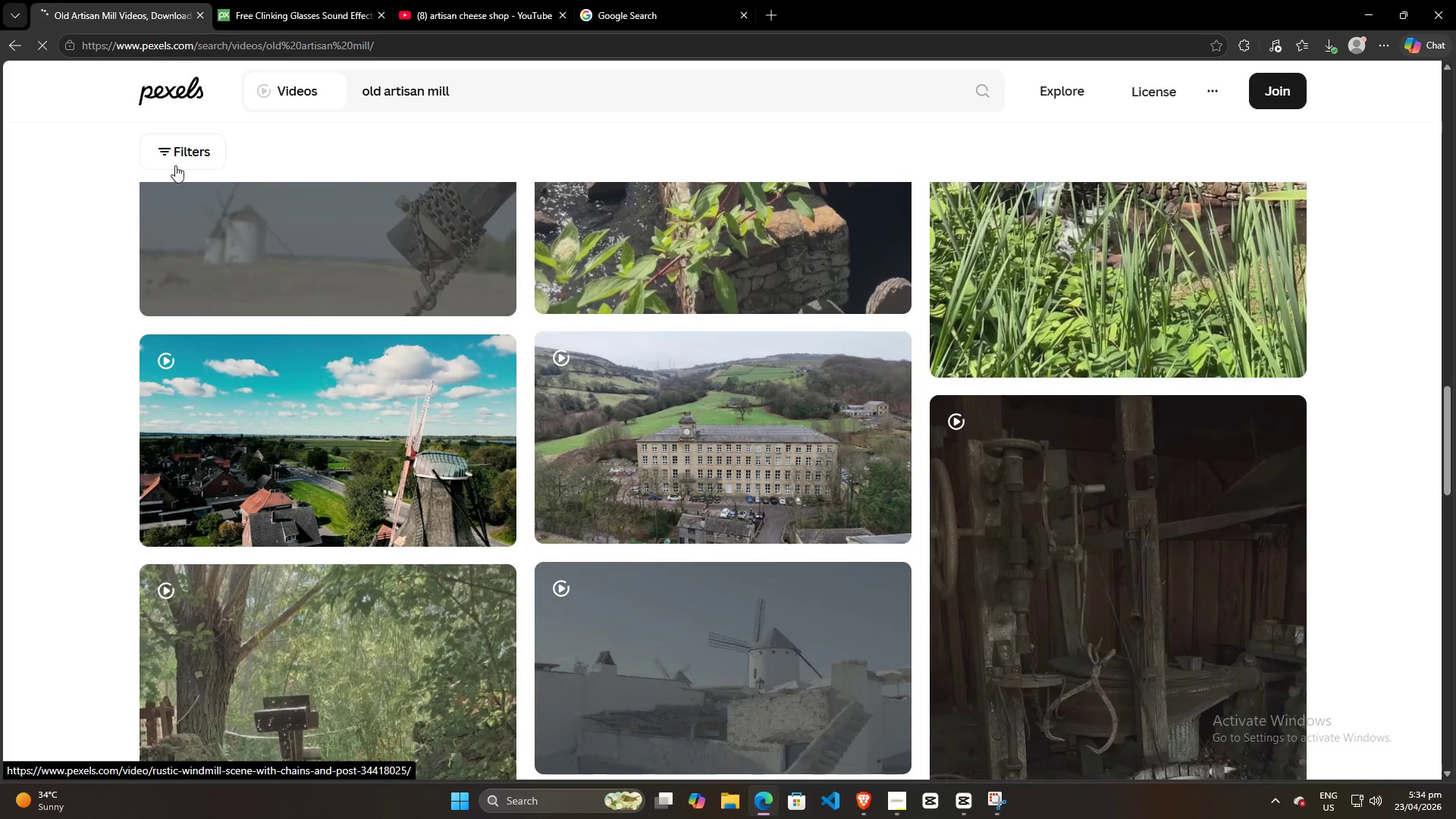 
left_click([189, 150])
 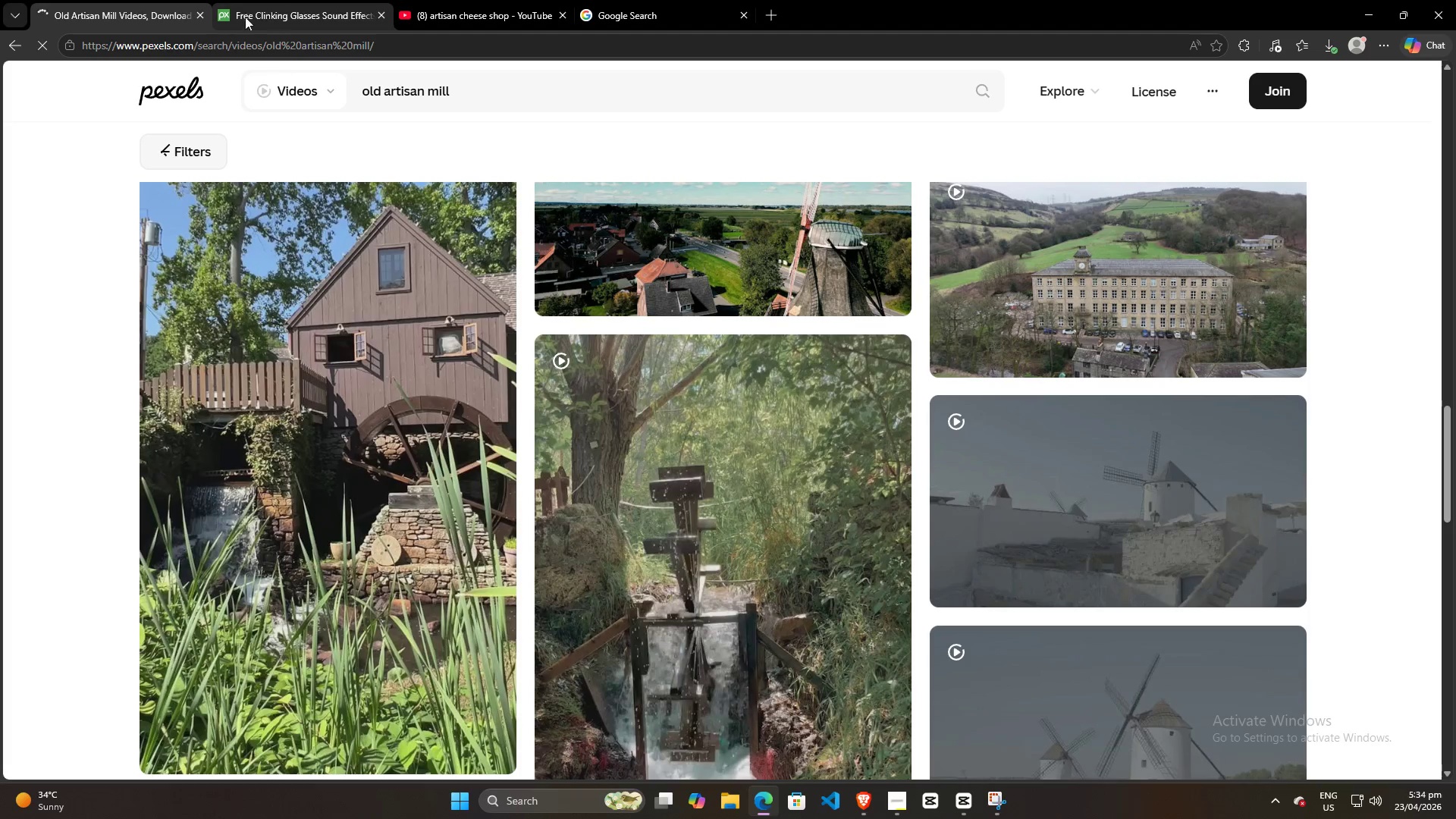 
left_click([187, 144])
 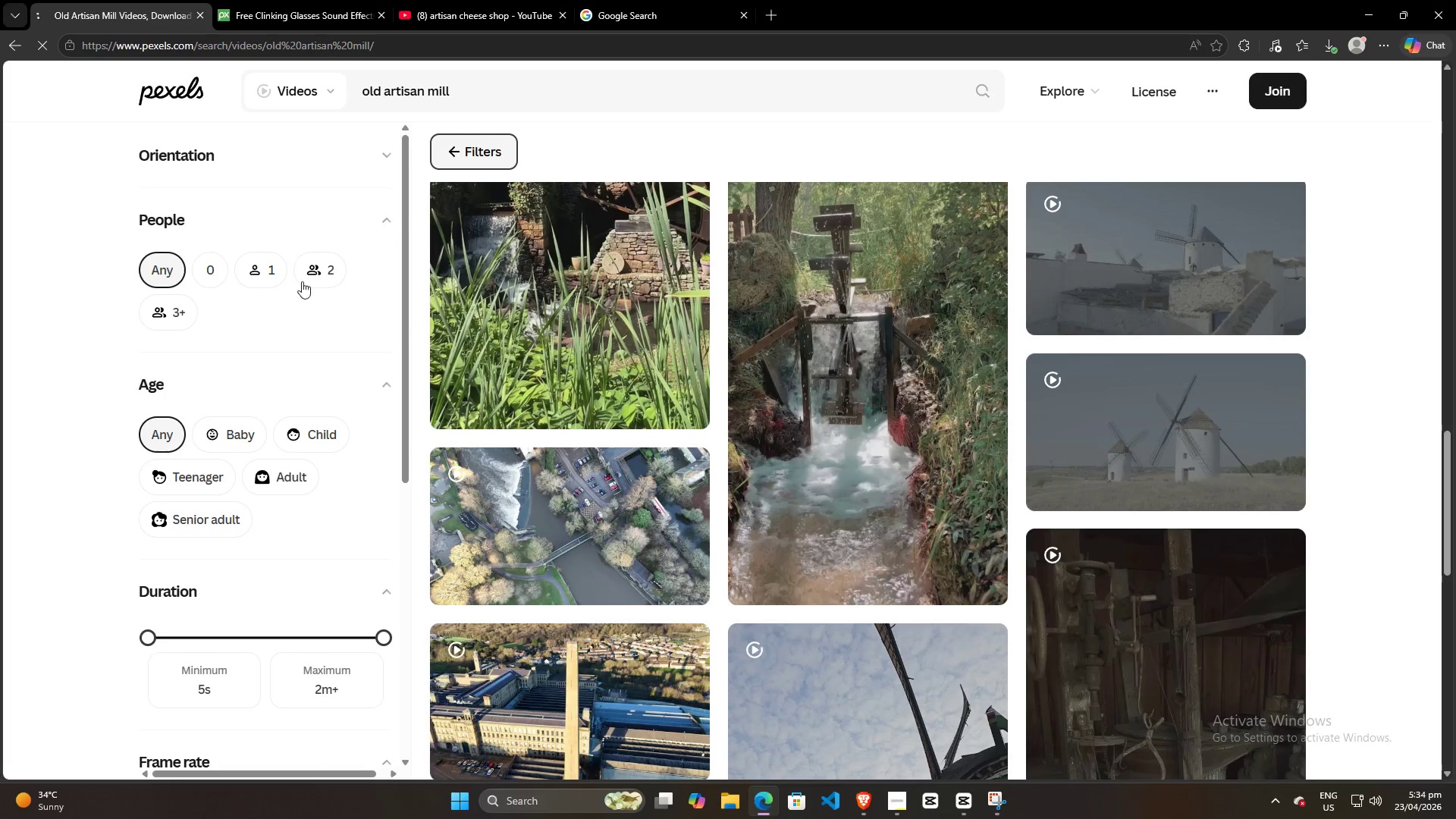 
scroll: coordinate [305, 338], scroll_direction: up, amount: 4.0
 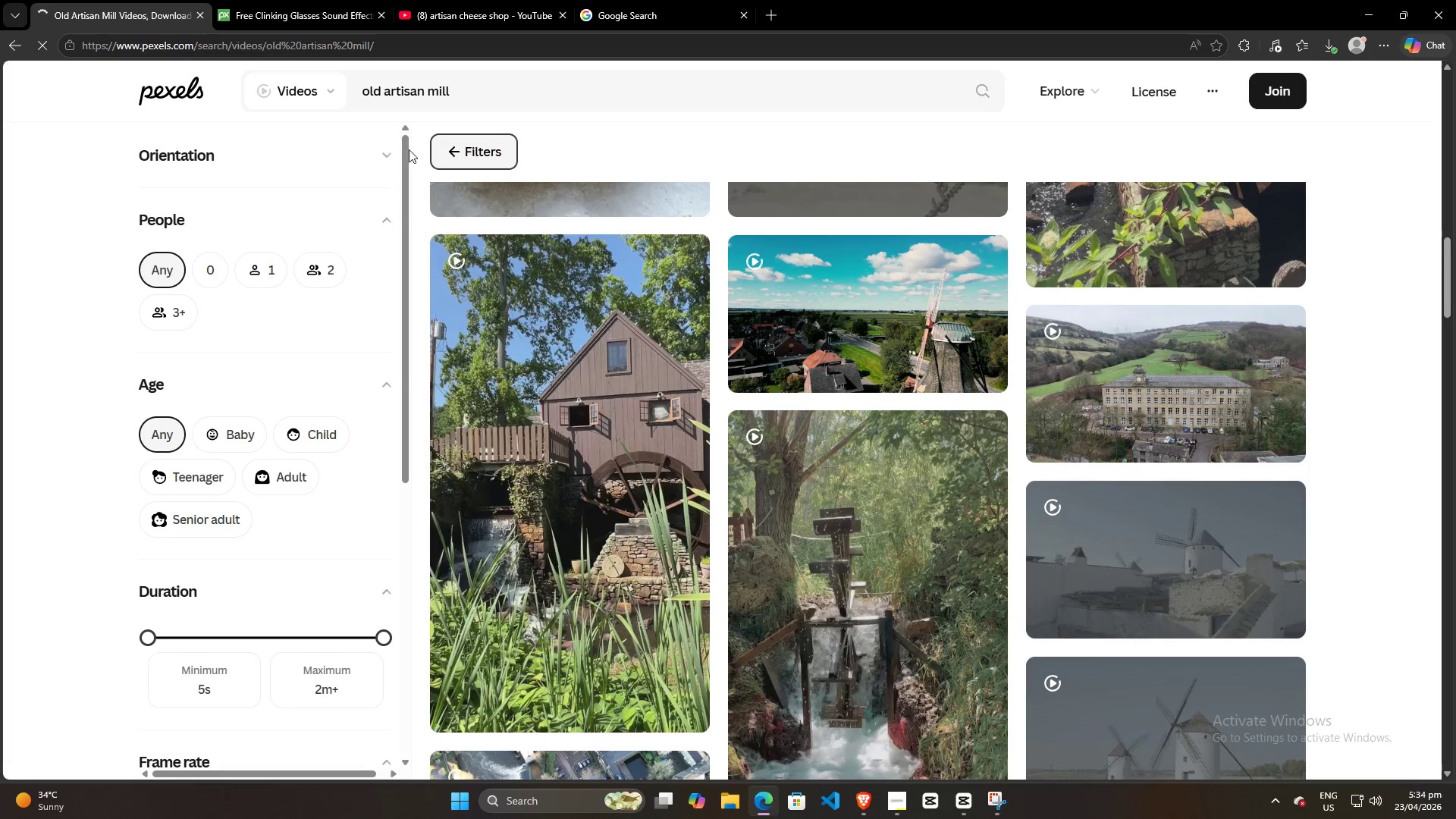 
left_click([450, 143])
 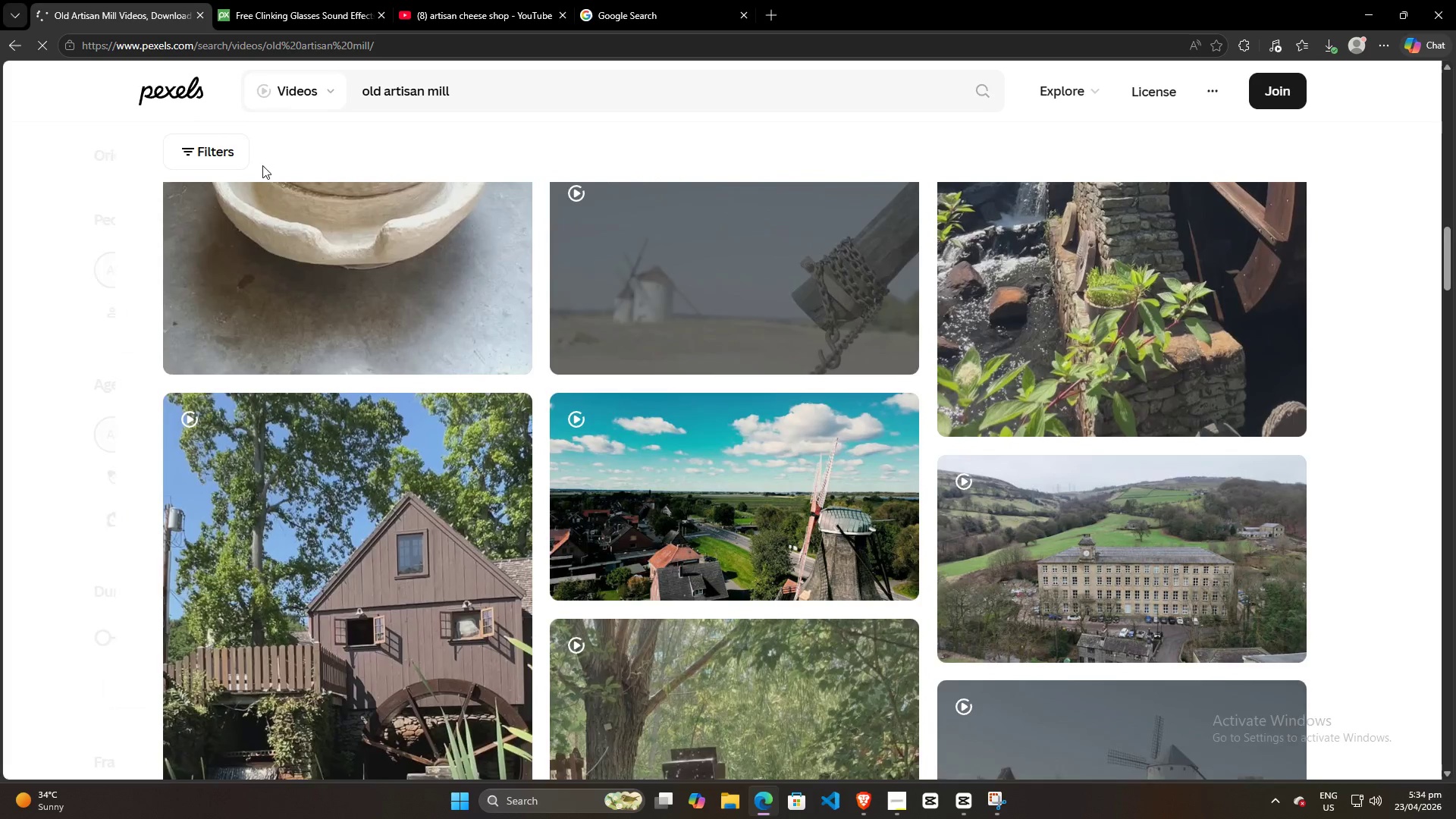 
left_click([184, 149])
 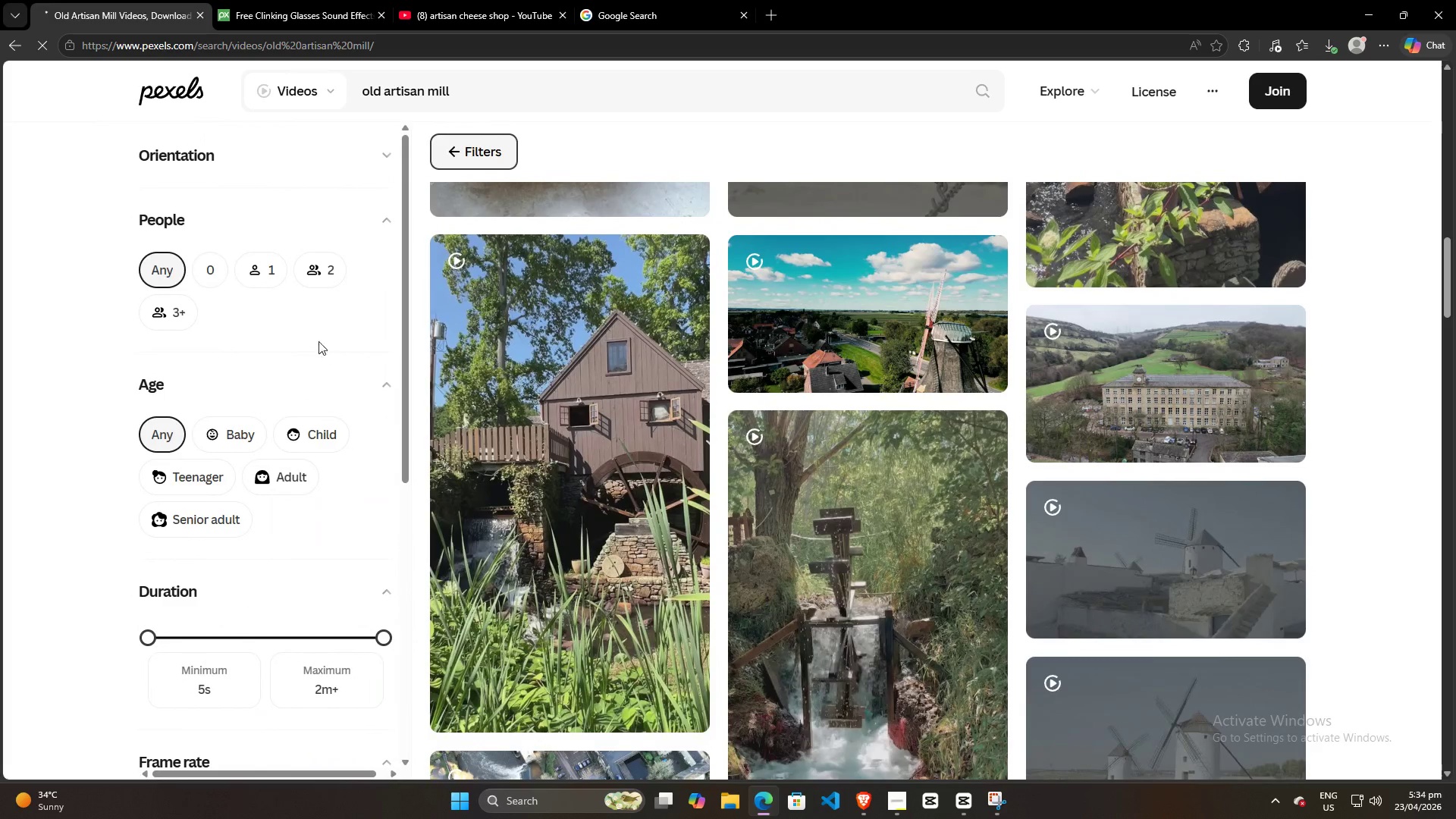 
left_click([376, 156])
 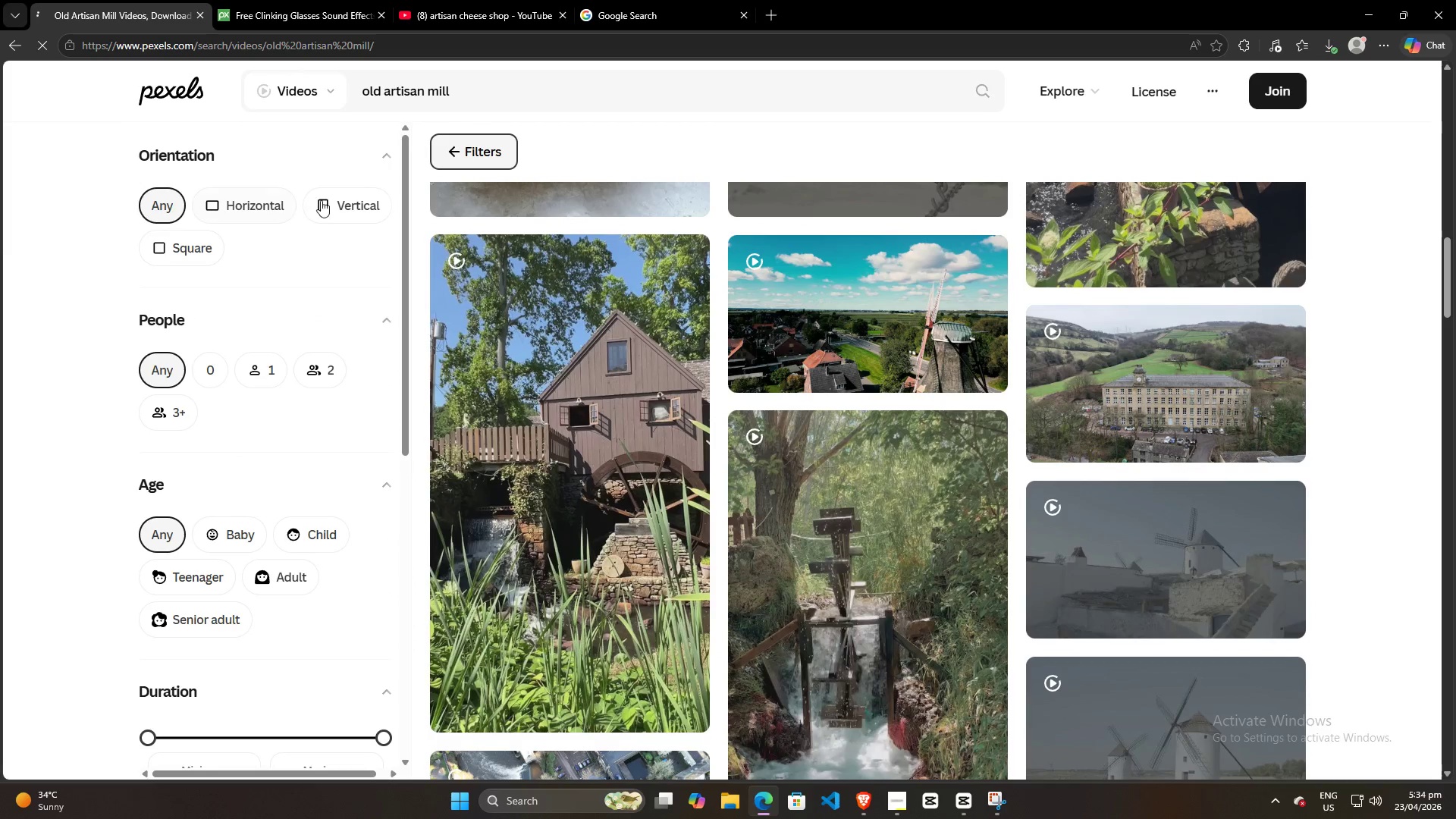 
left_click([344, 200])
 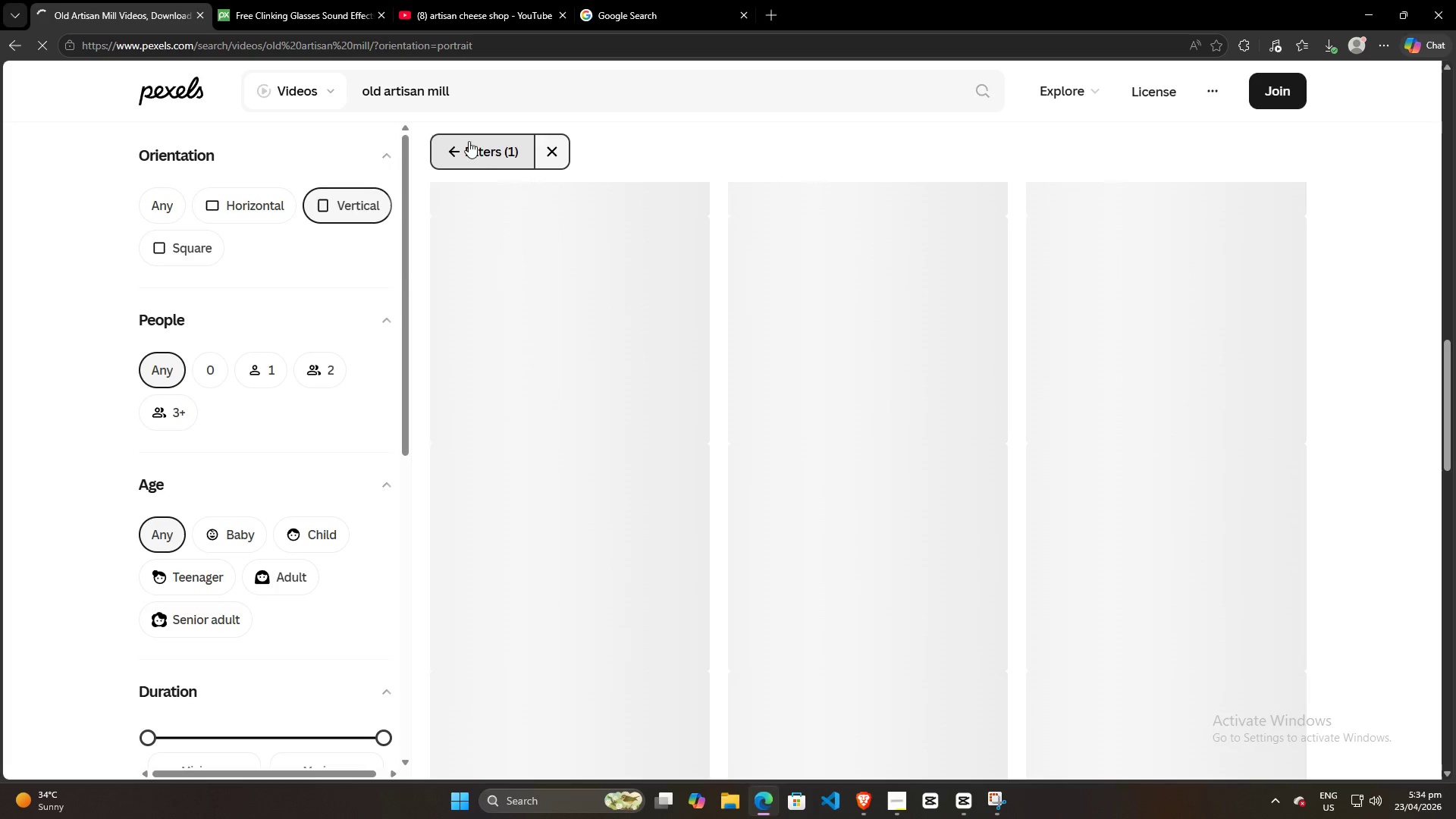 
left_click([472, 146])
 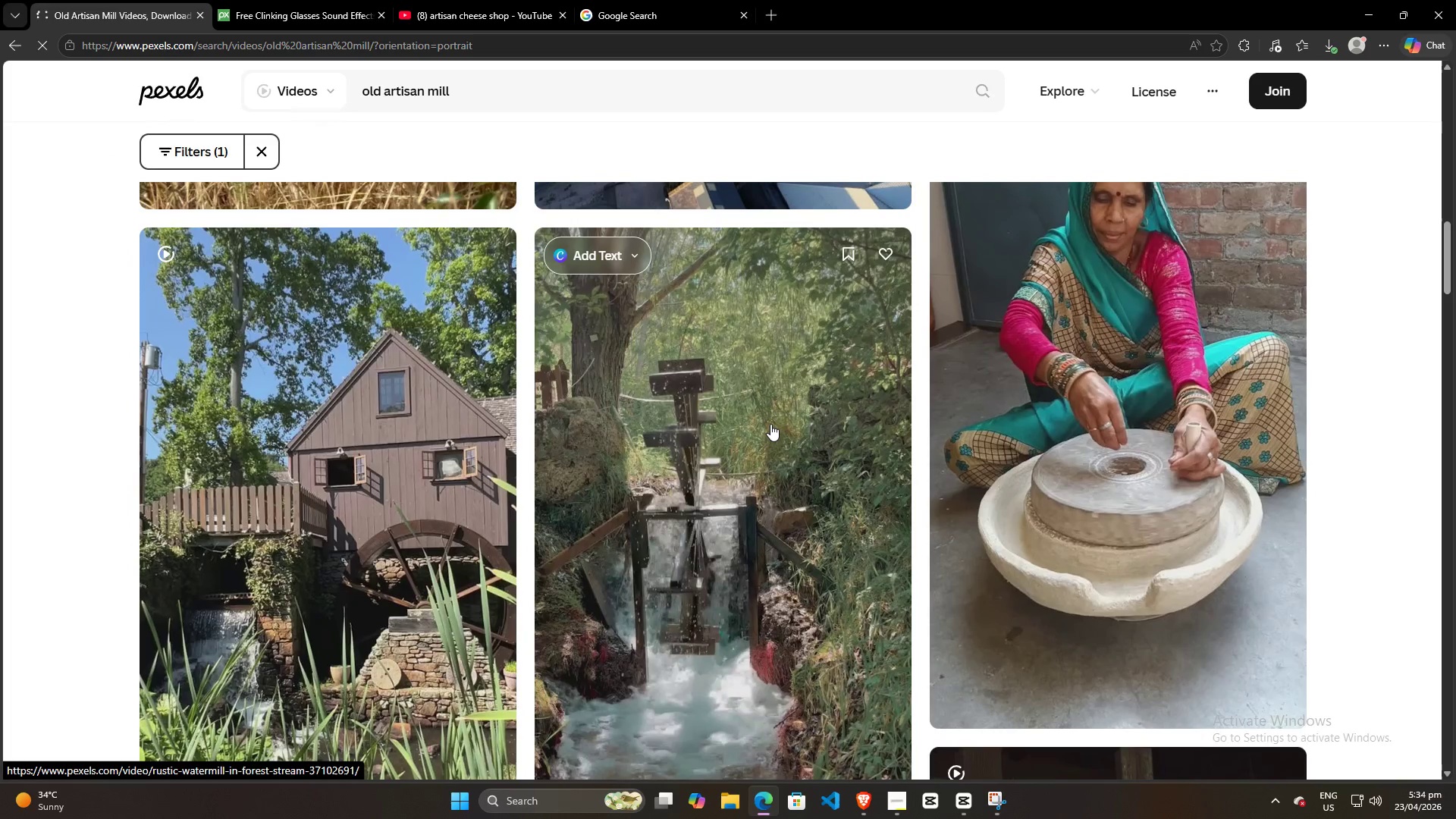 
scroll: coordinate [770, 416], scroll_direction: down, amount: 11.0
 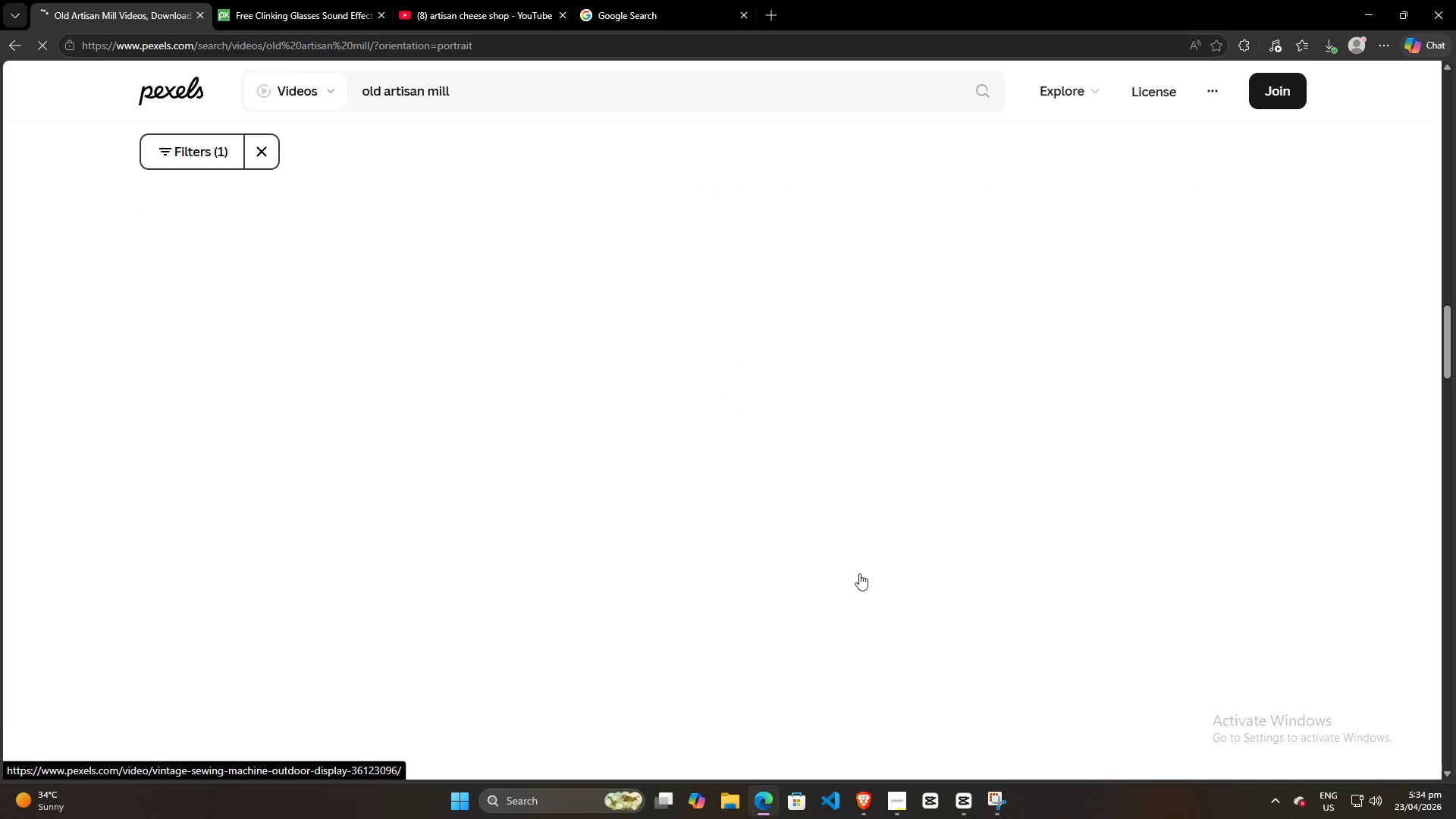 
scroll: coordinate [897, 604], scroll_direction: up, amount: 25.0
 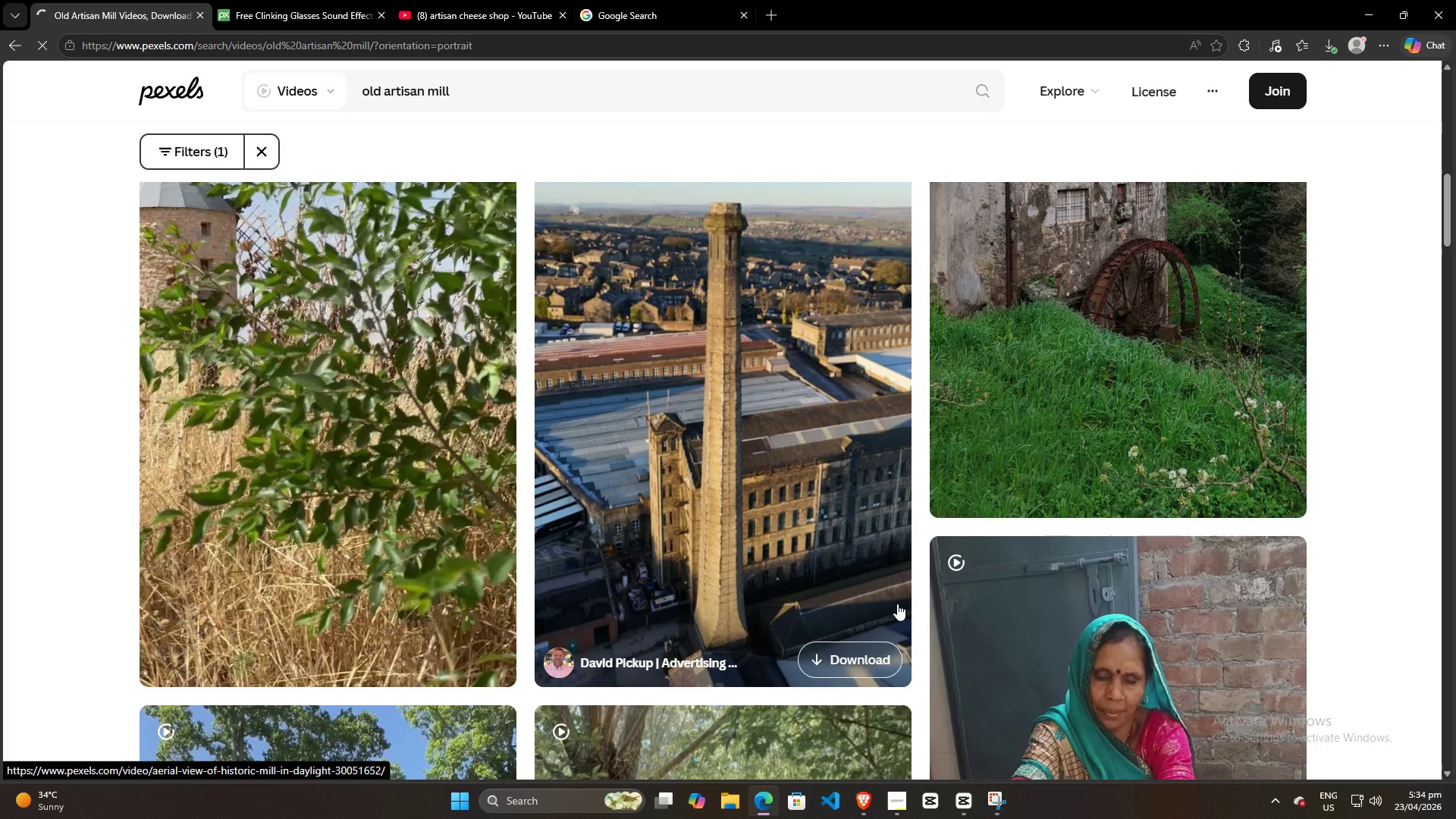 
scroll: coordinate [897, 604], scroll_direction: down, amount: 34.0
 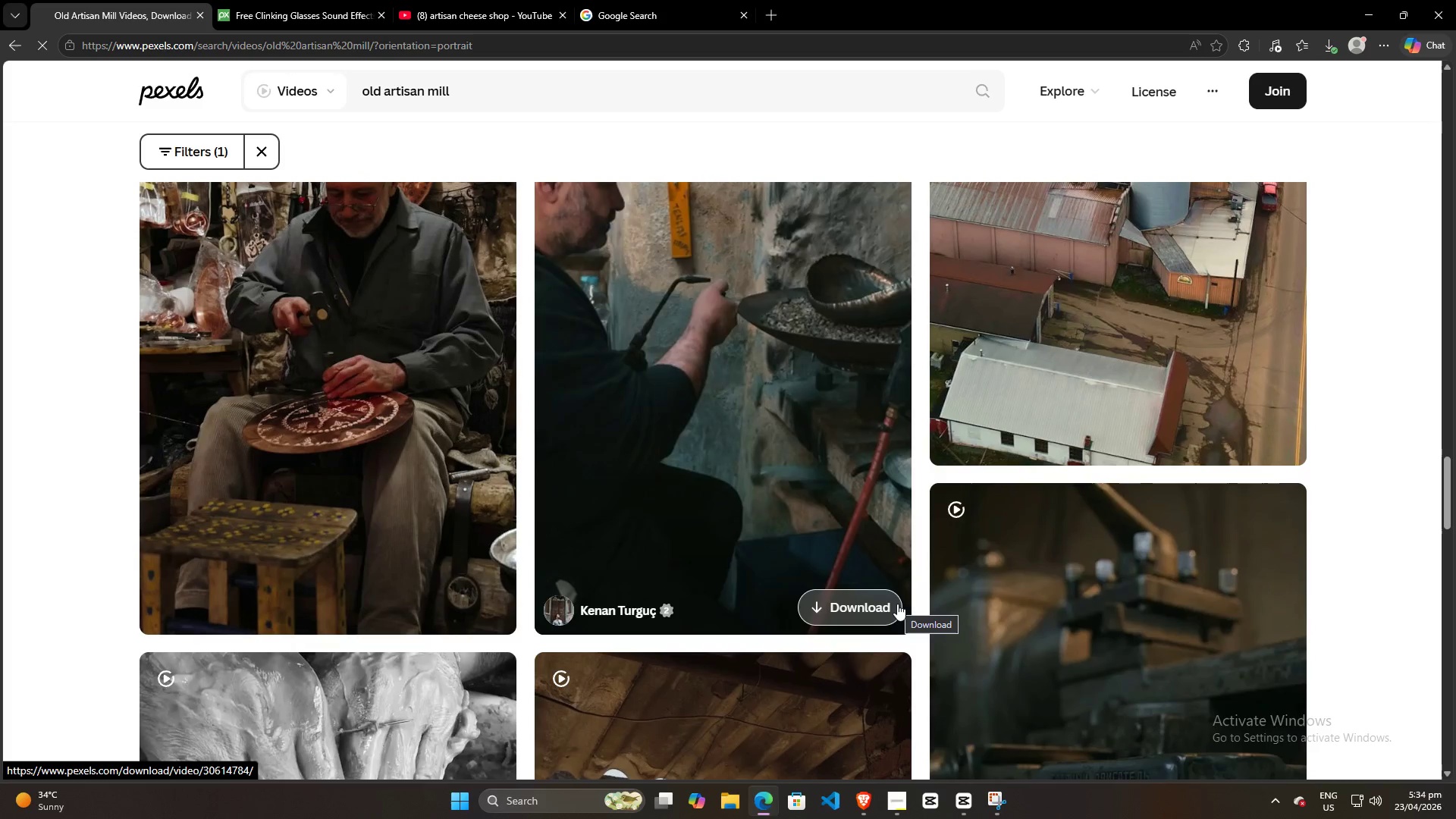 
wait(7.84)
 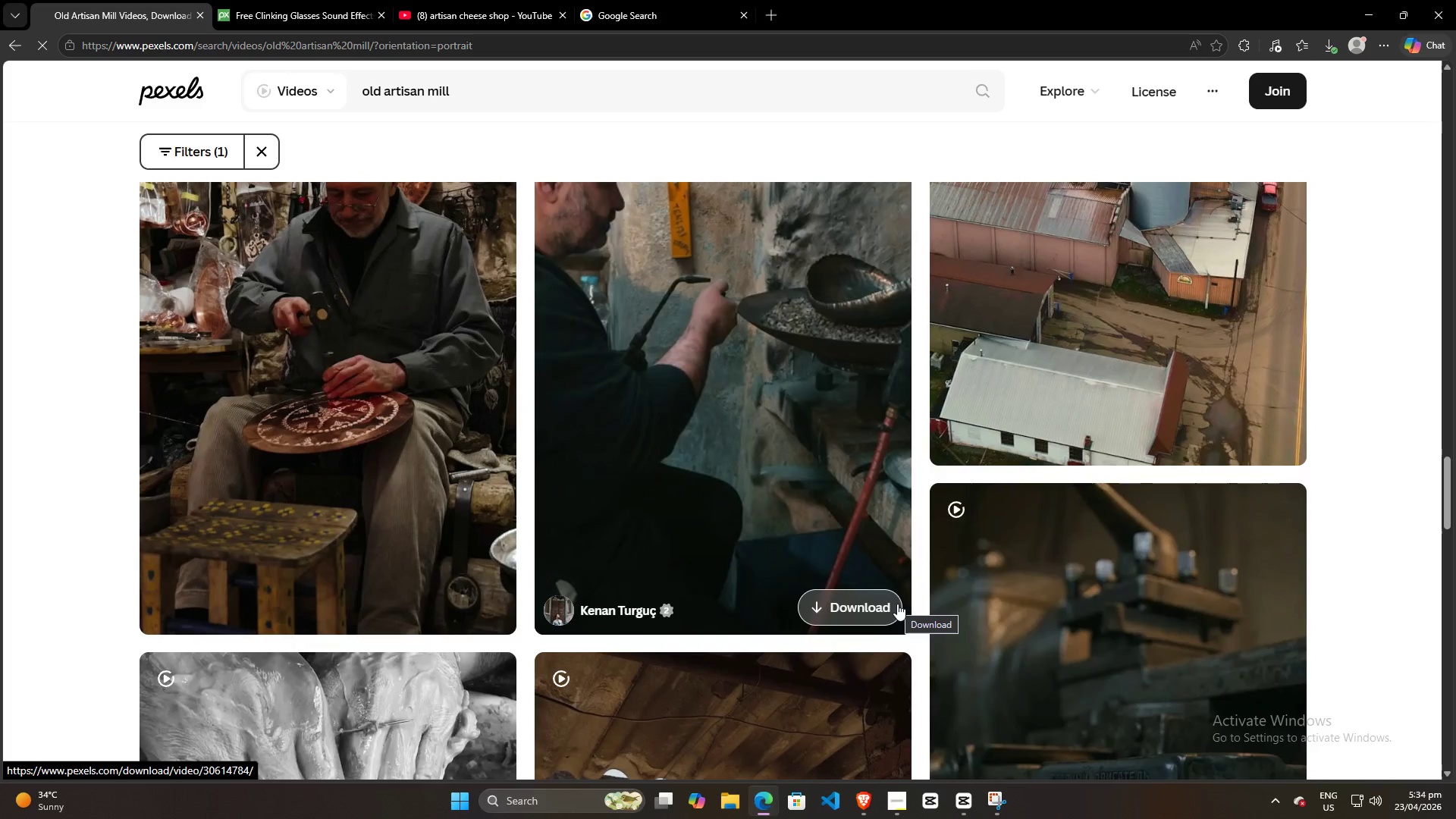 
scroll: coordinate [890, 606], scroll_direction: down, amount: 37.0
 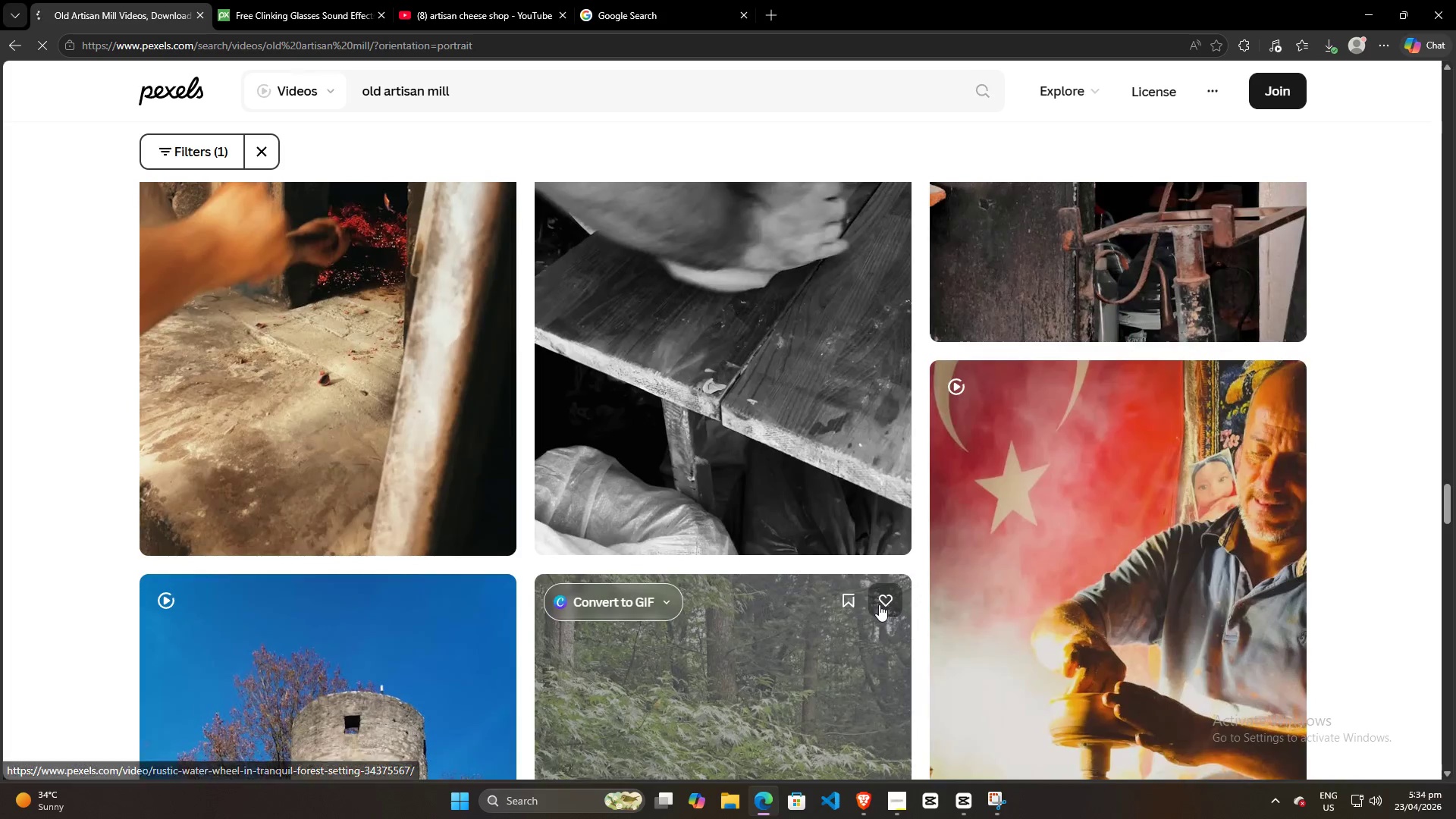 
scroll: coordinate [974, 521], scroll_direction: down, amount: 31.0
 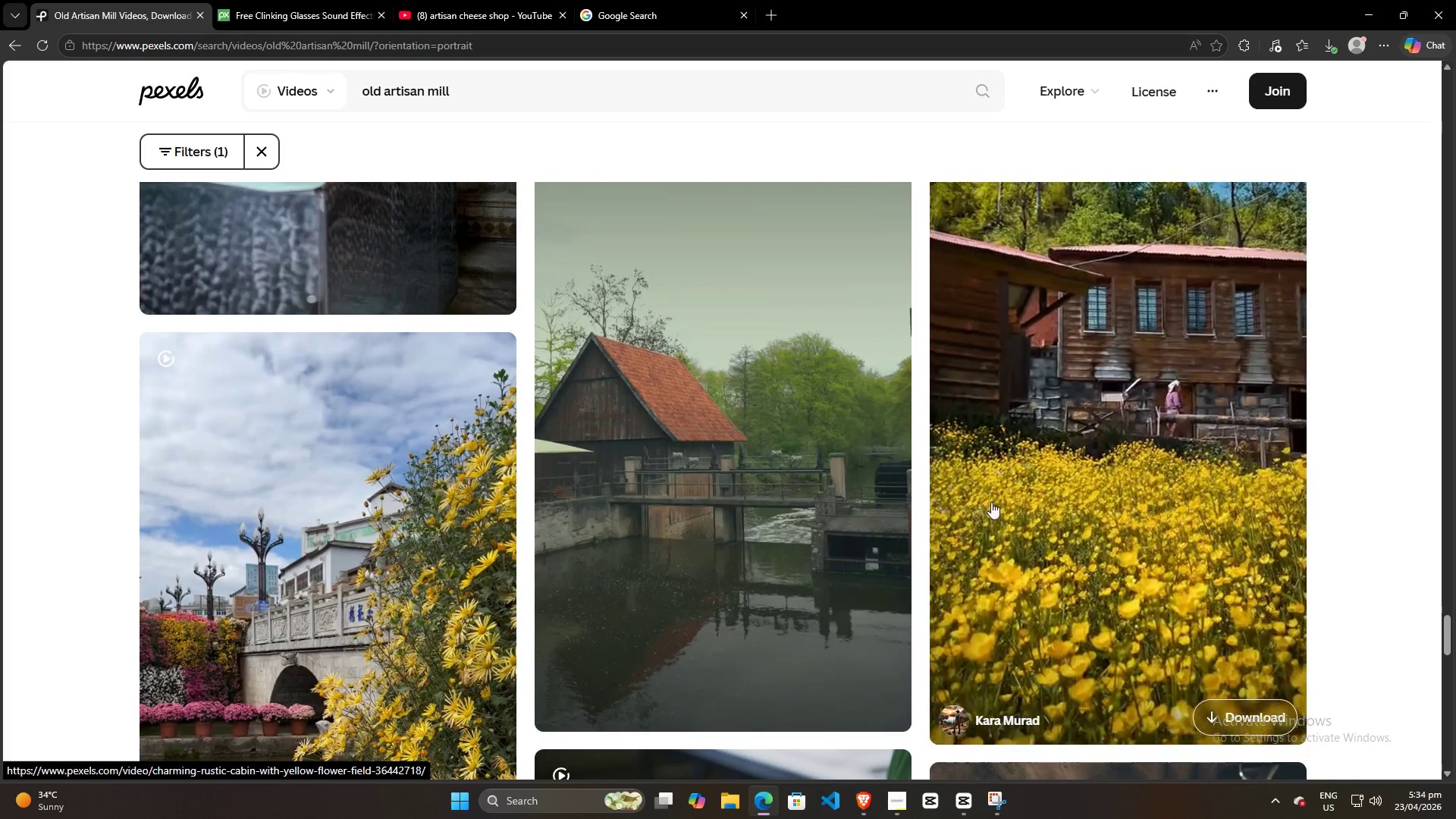 
scroll: coordinate [985, 524], scroll_direction: up, amount: 2.0
 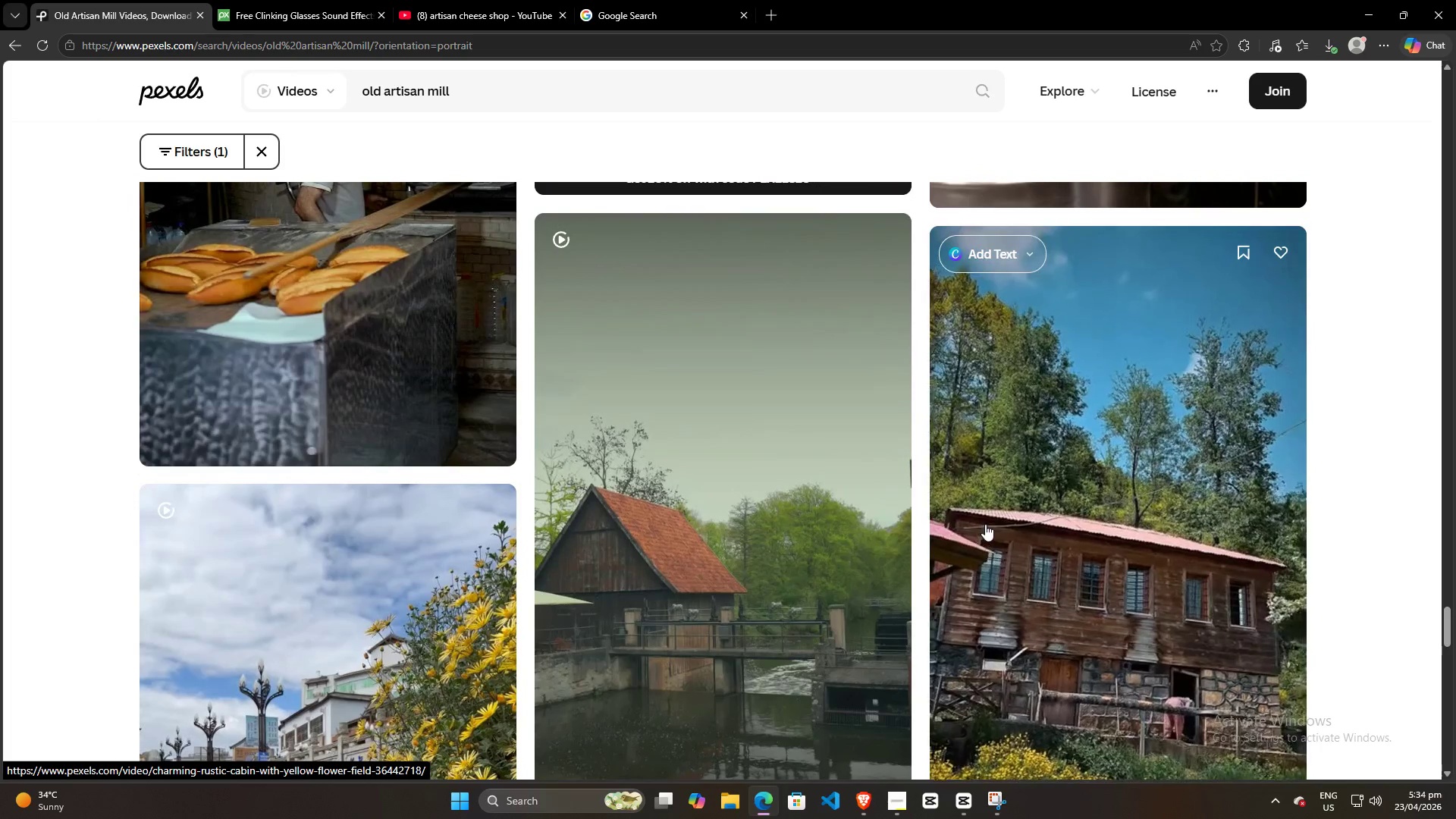 
scroll: coordinate [1072, 485], scroll_direction: down, amount: 5.0
 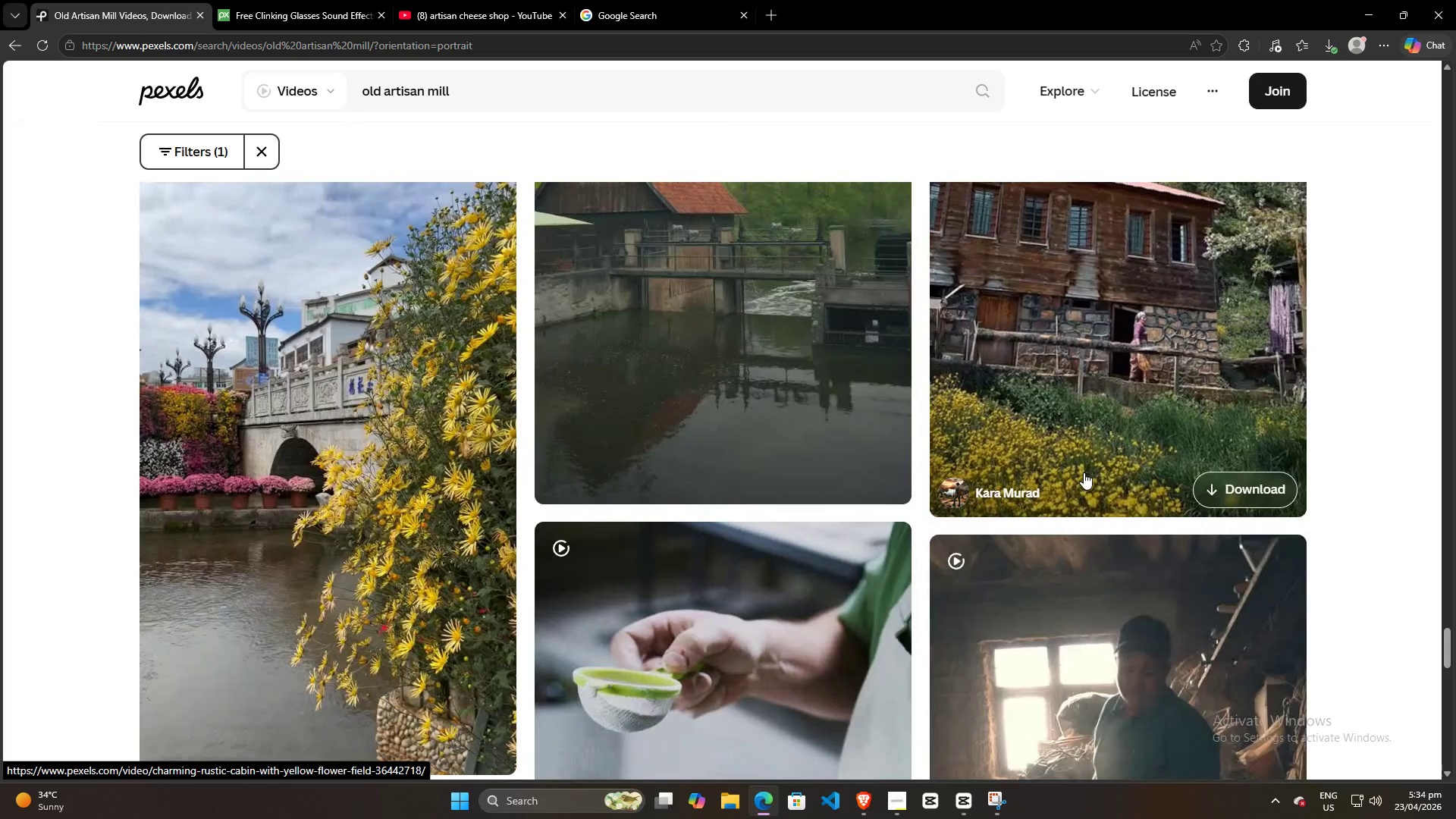 
scroll: coordinate [1041, 487], scroll_direction: up, amount: 5.0
 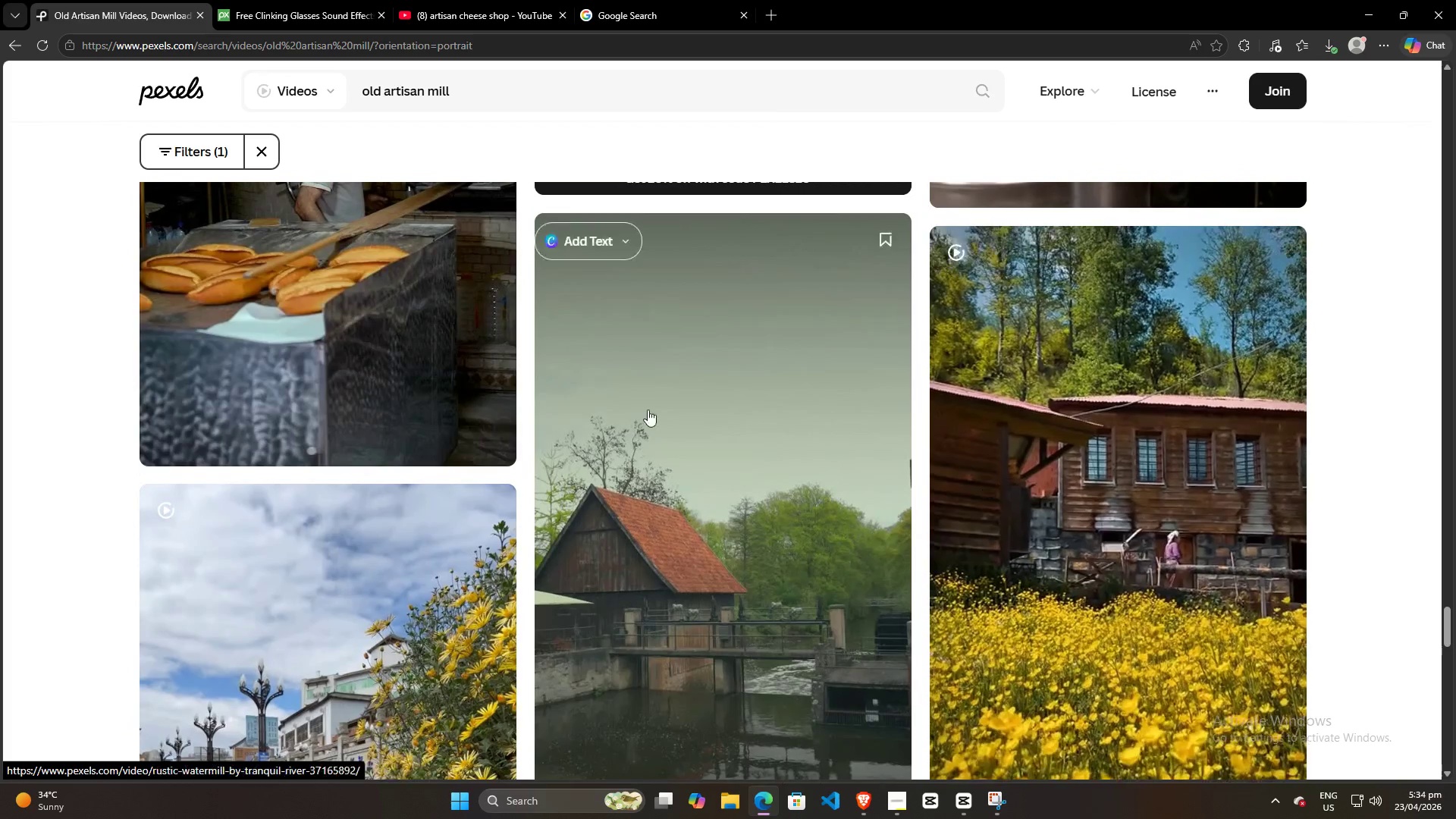 
scroll: coordinate [426, 445], scroll_direction: down, amount: 5.0
 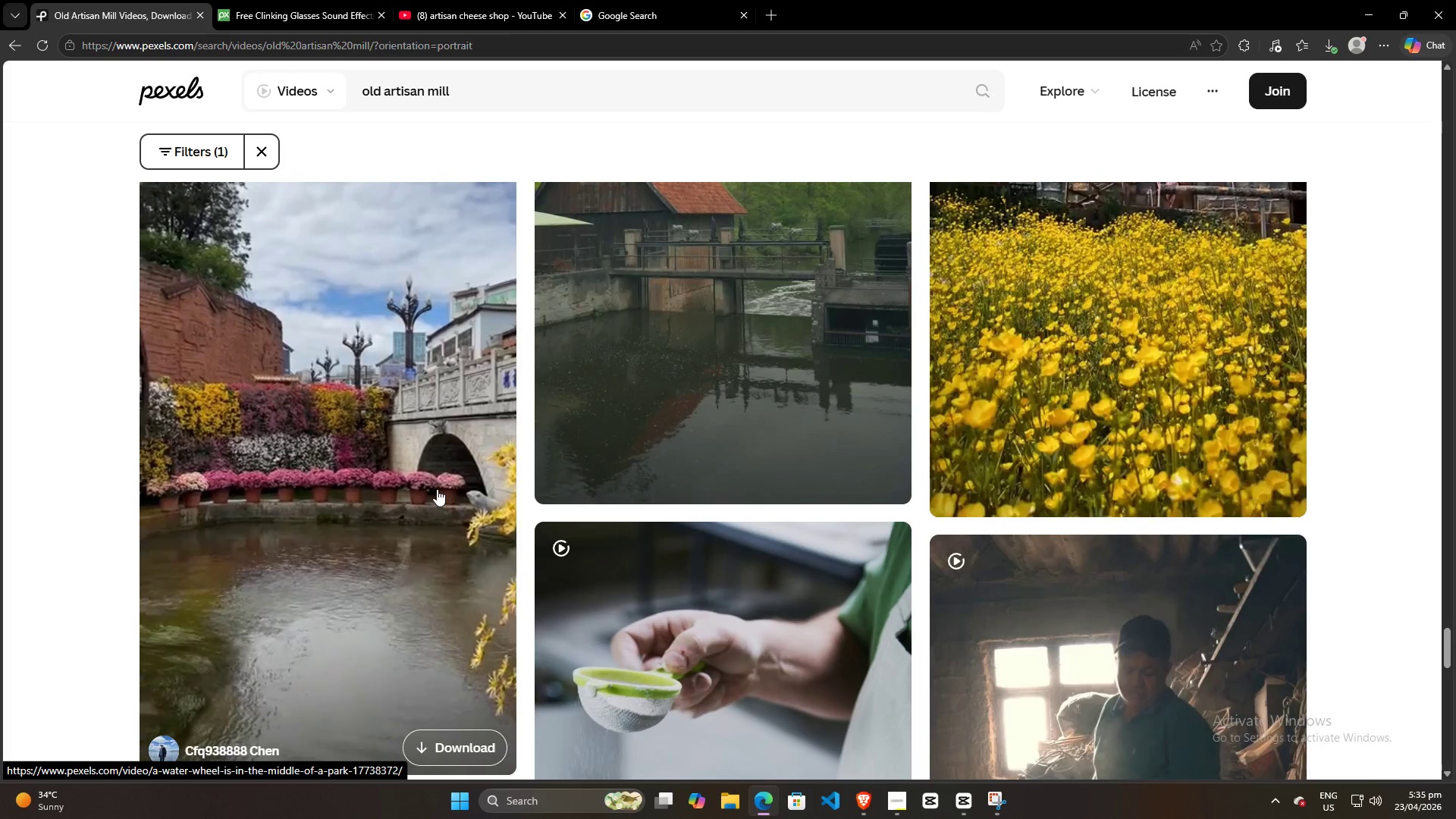 
wait(5.92)
 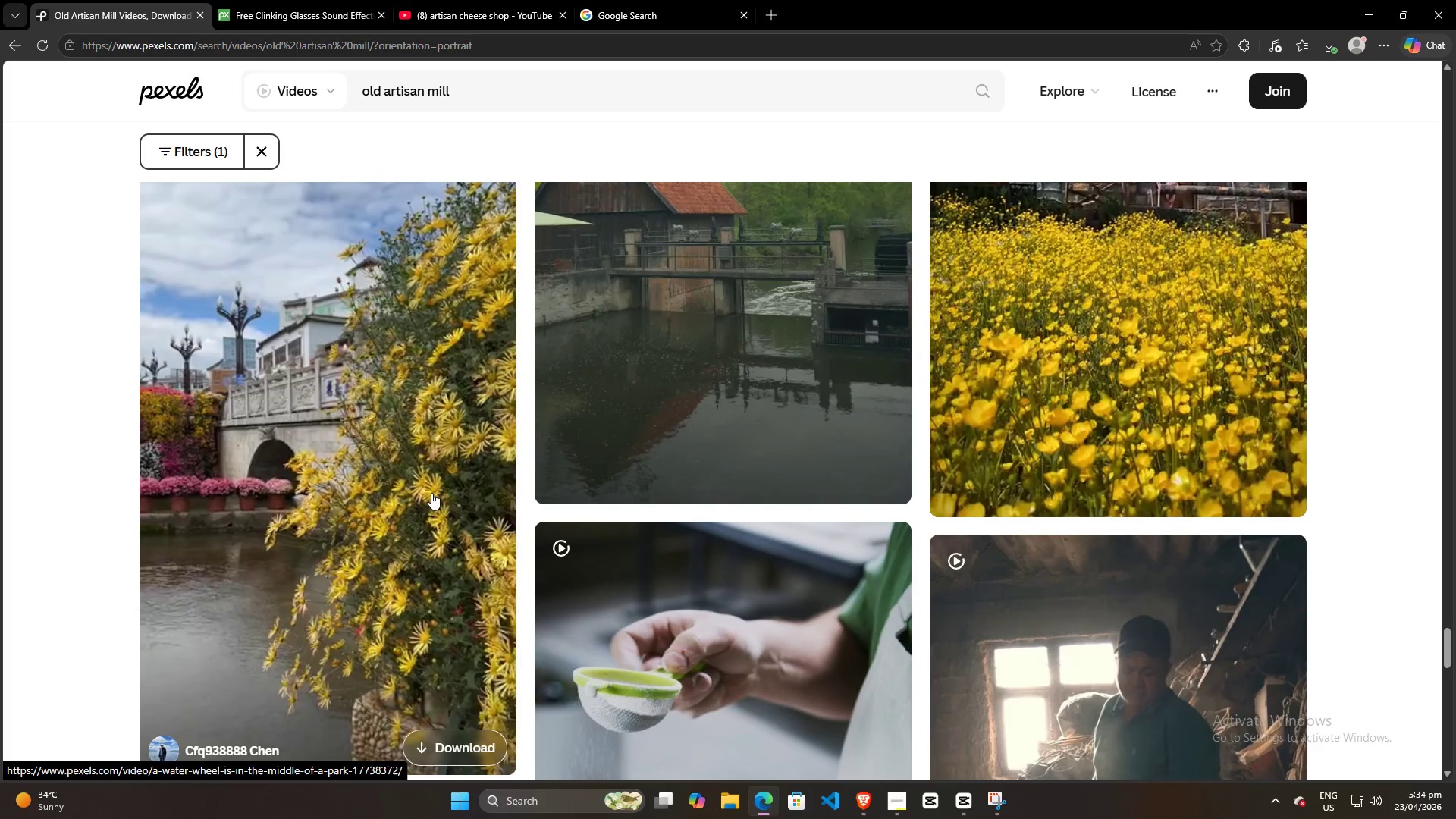 
scroll: coordinate [438, 491], scroll_direction: none, amount: 0.0
 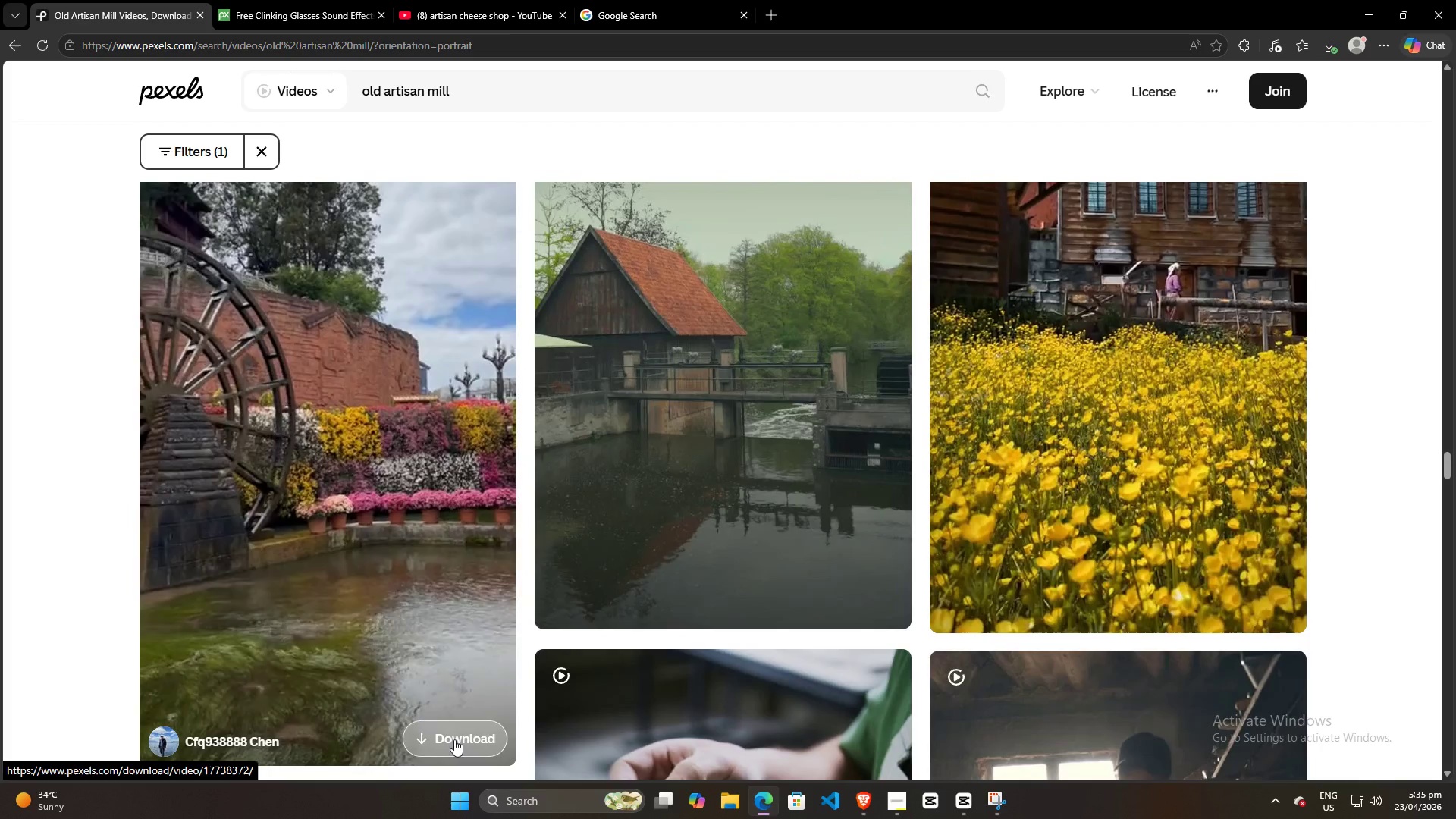 
left_click([455, 738])
 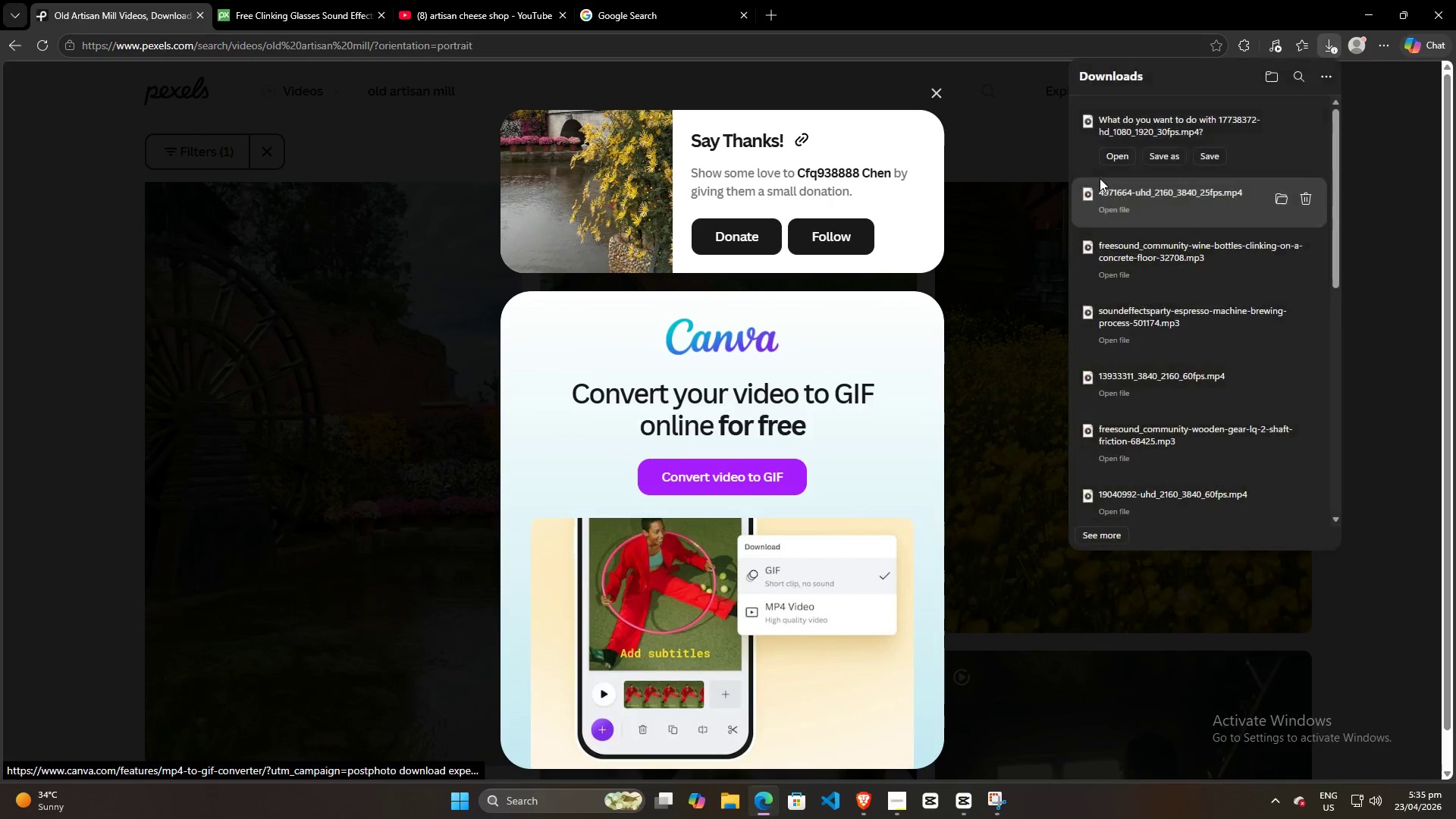 
left_click([1212, 152])
 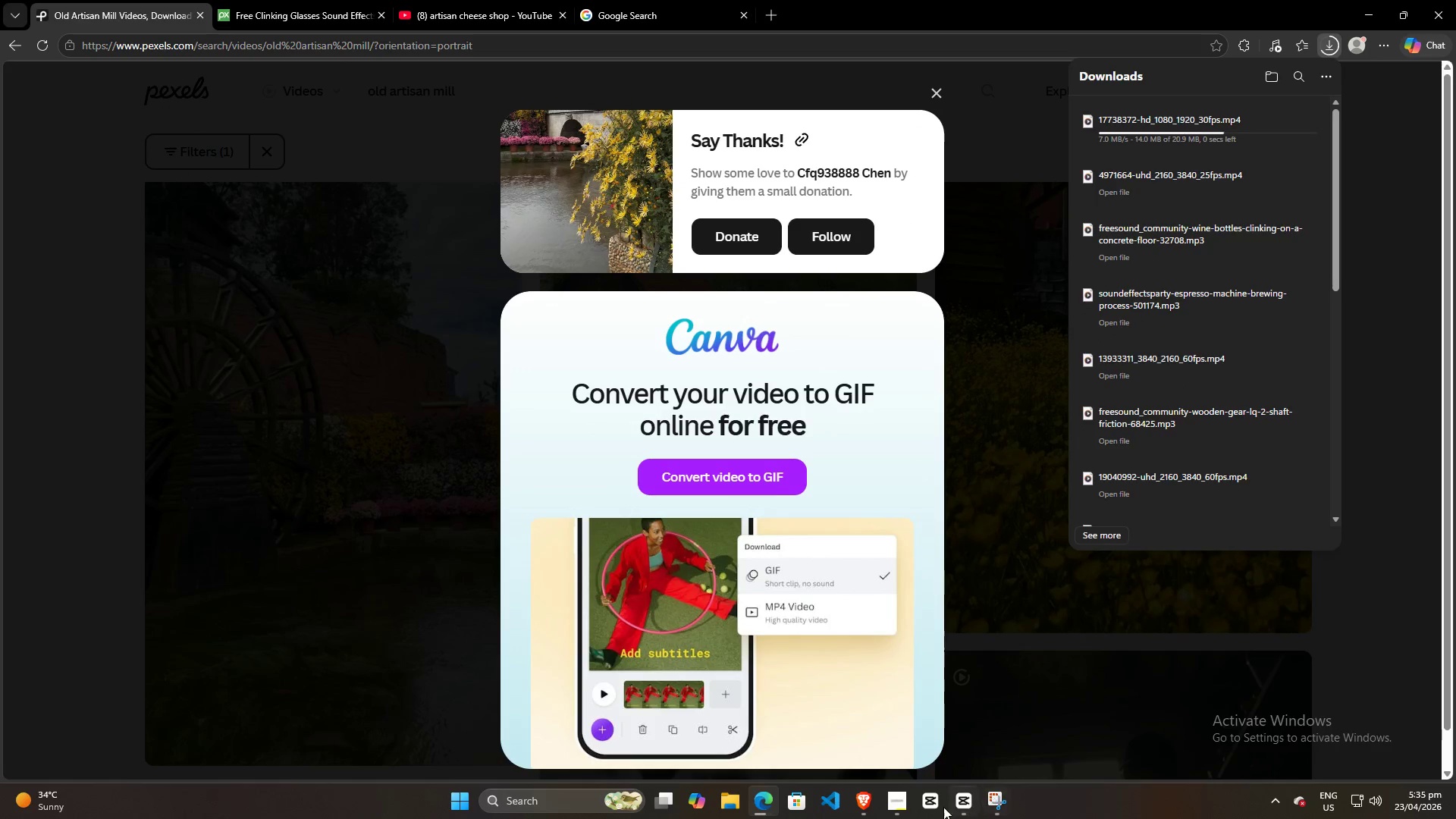 
left_click([897, 803])